 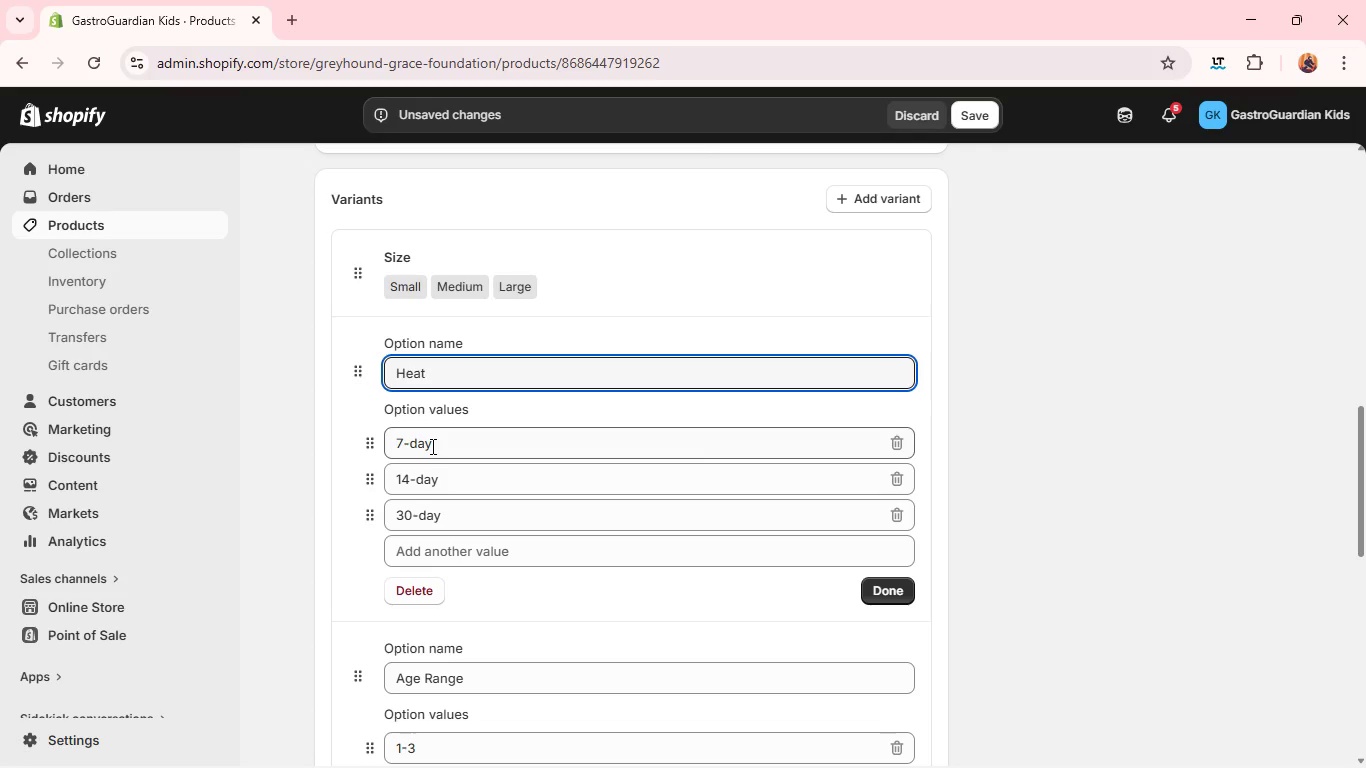 
triple_click([431, 446])
 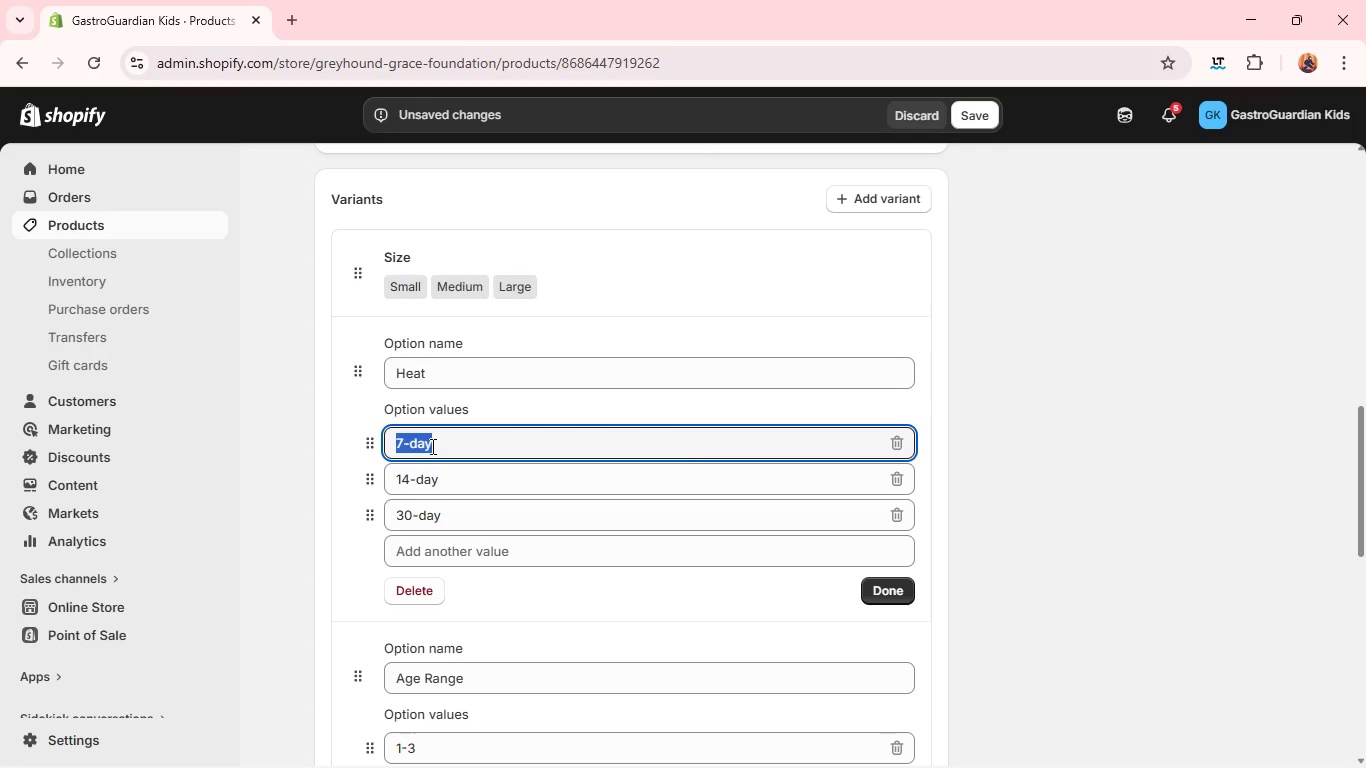 
type(Low)
 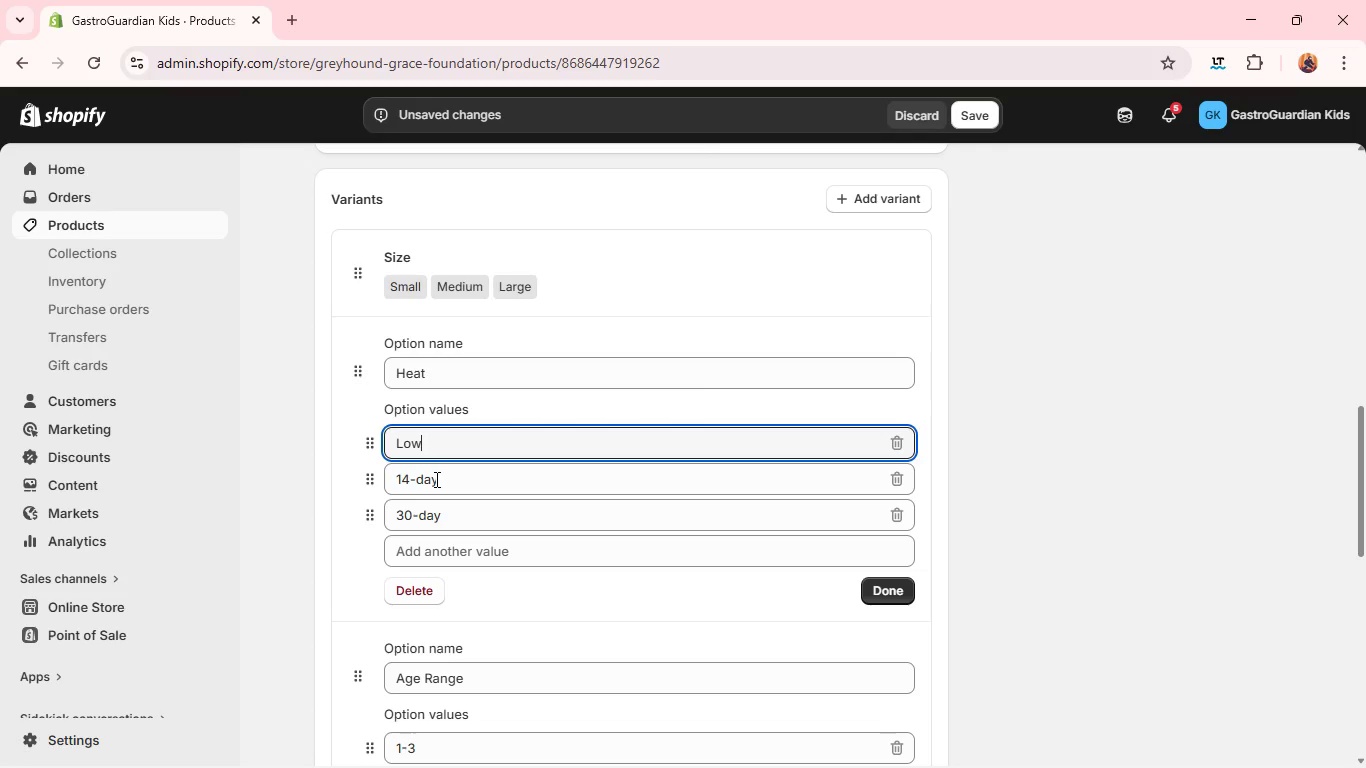 
double_click([435, 479])
 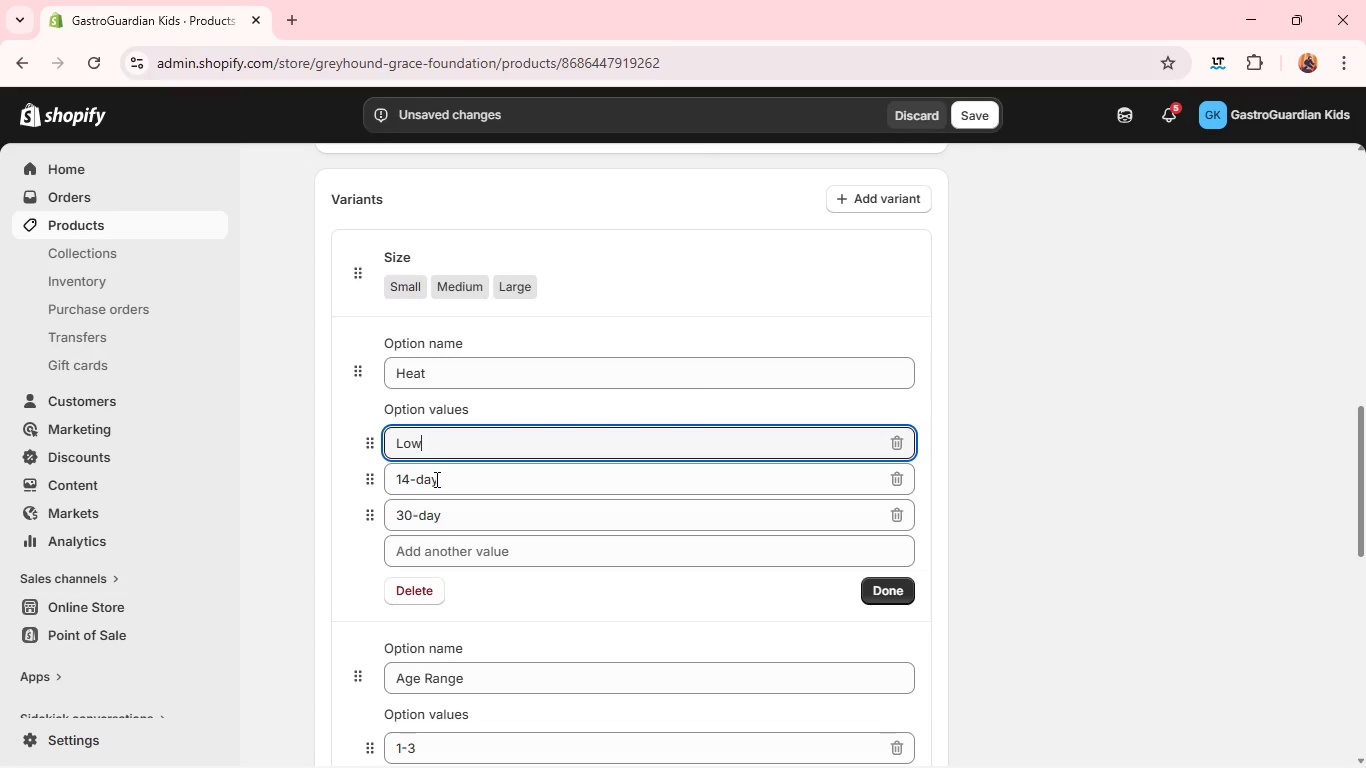 
triple_click([435, 479])
 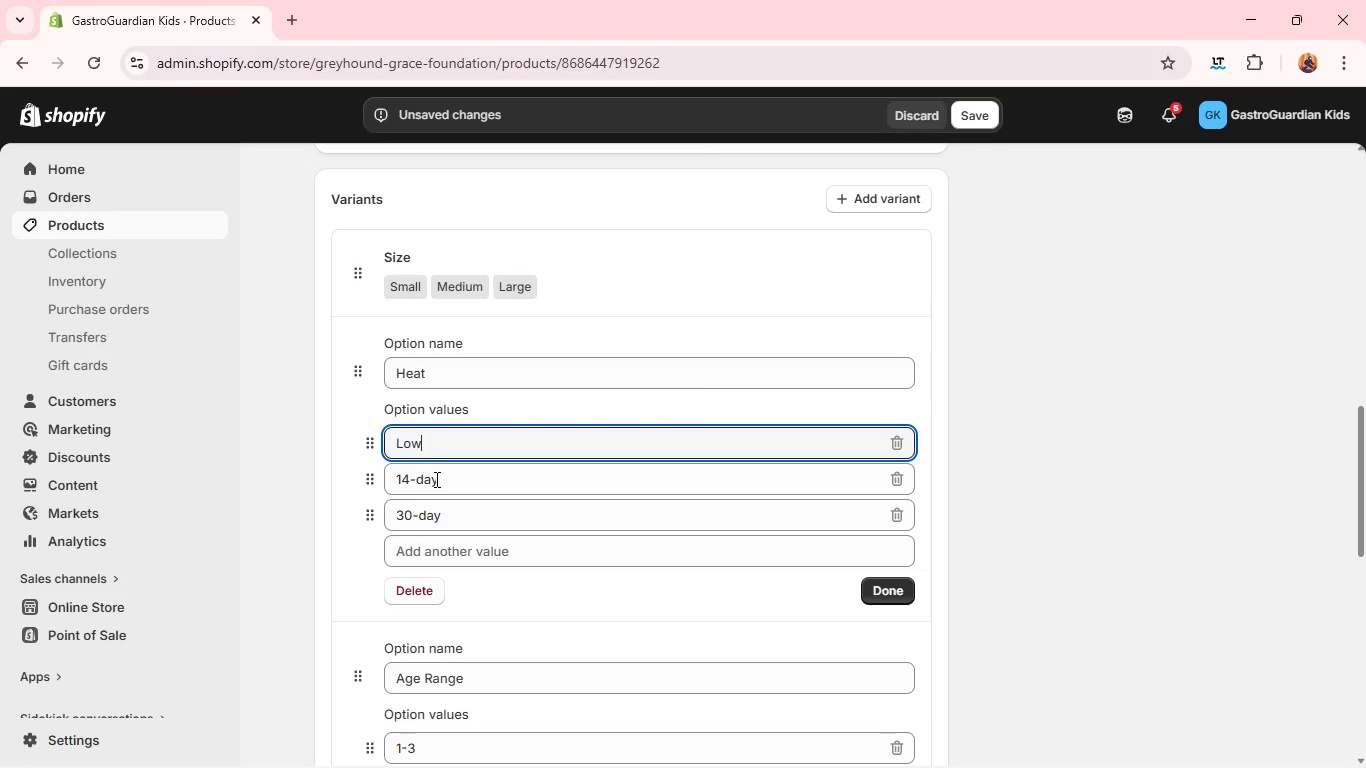 
type(Medium)
 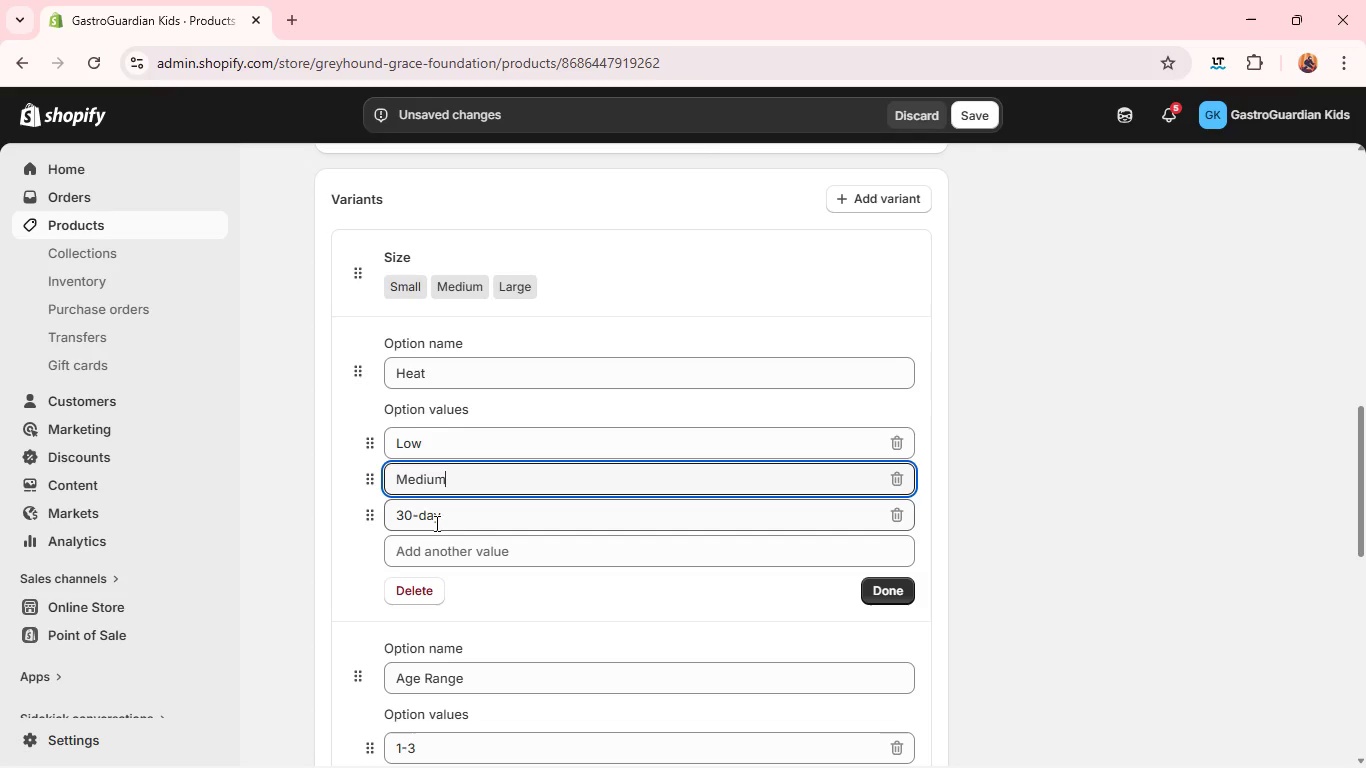 
double_click([436, 519])
 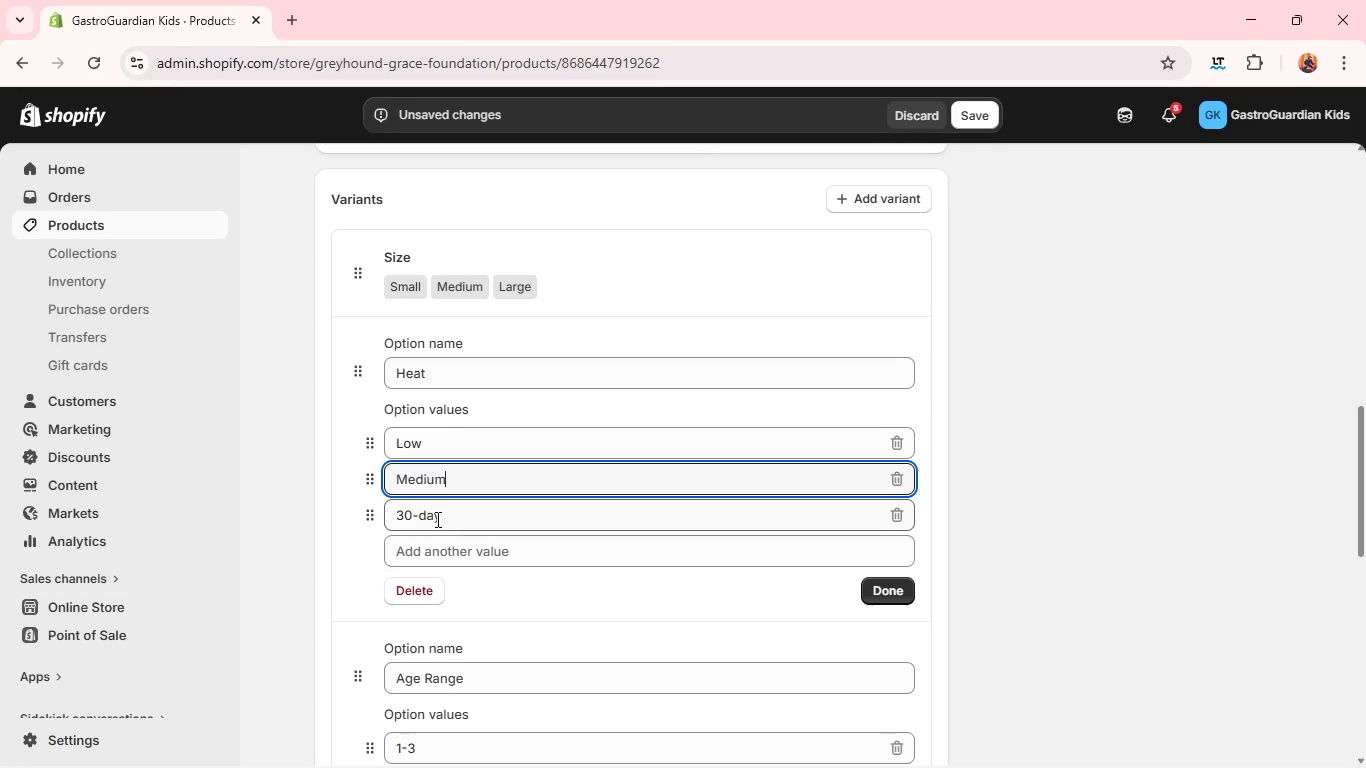 
triple_click([436, 519])
 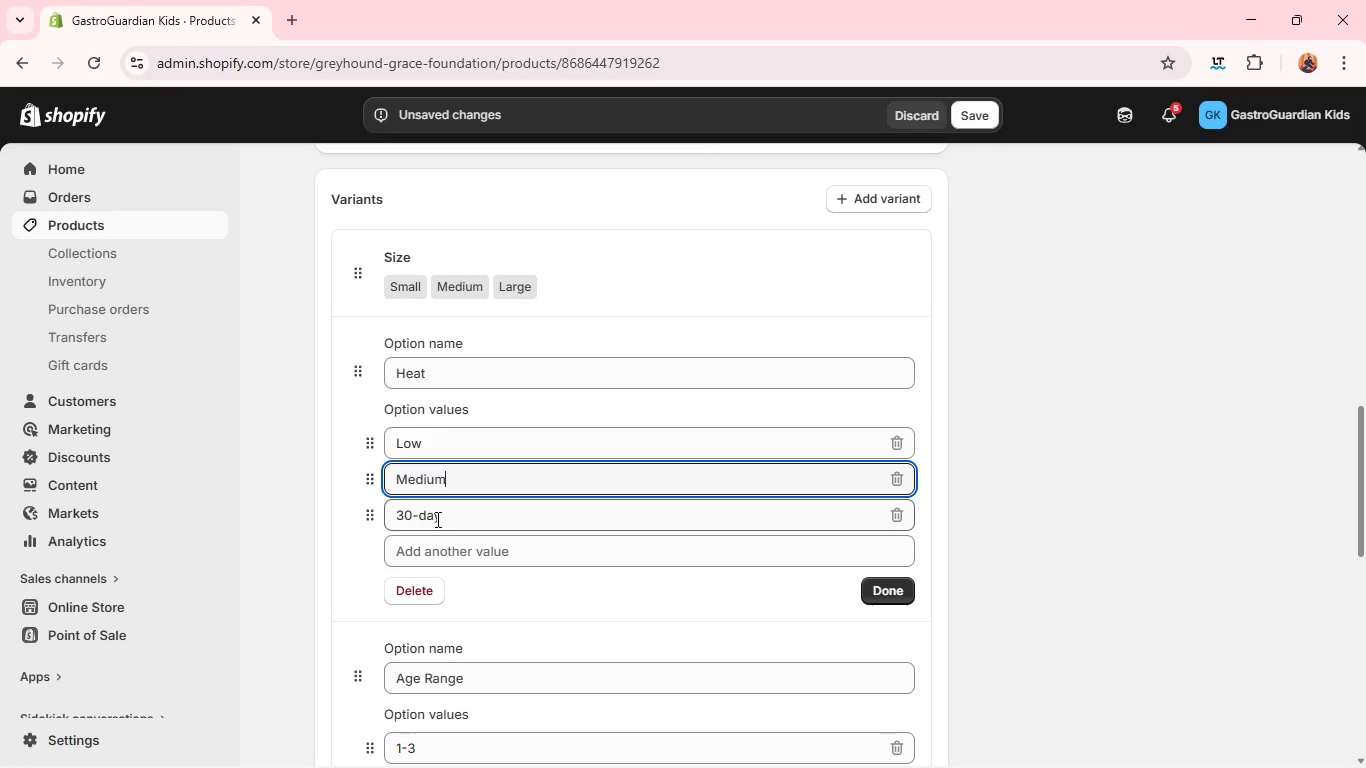 
triple_click([436, 519])
 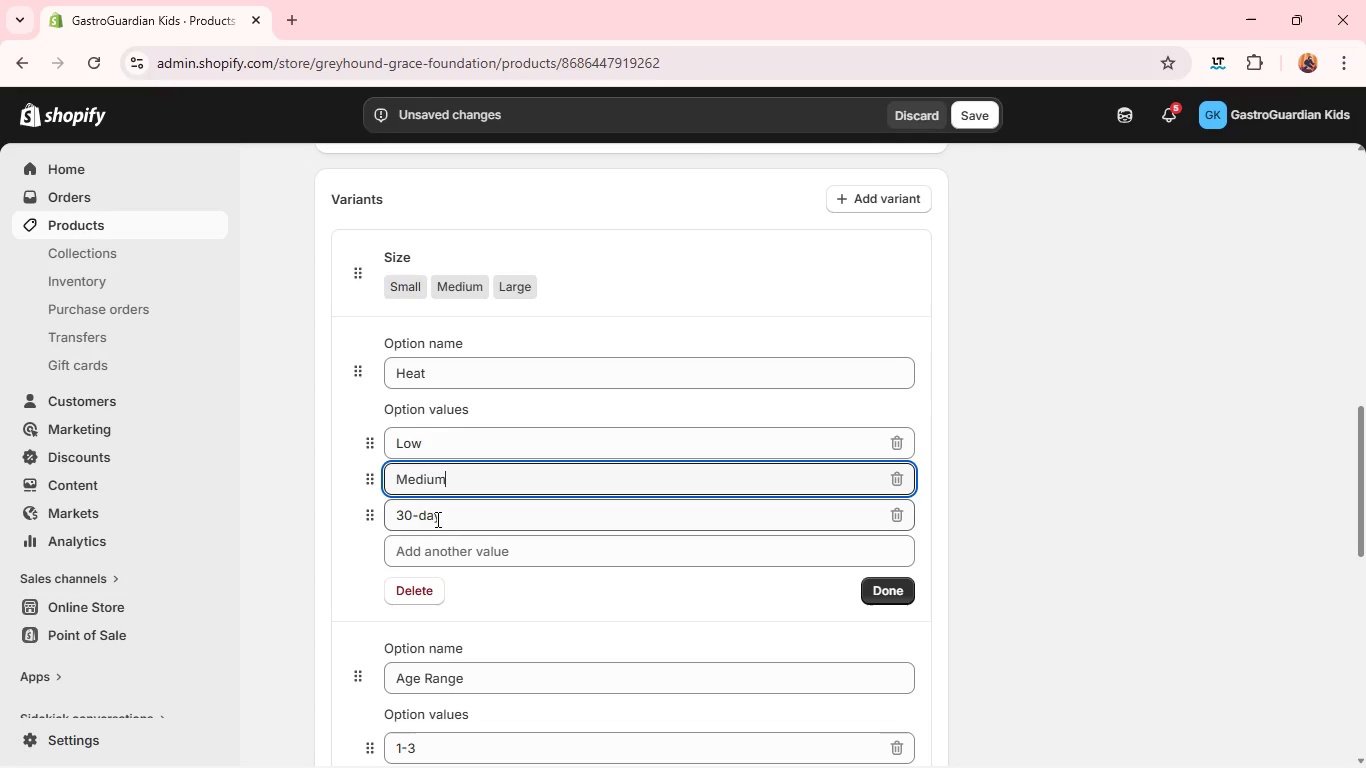 
type(Adjustable)
 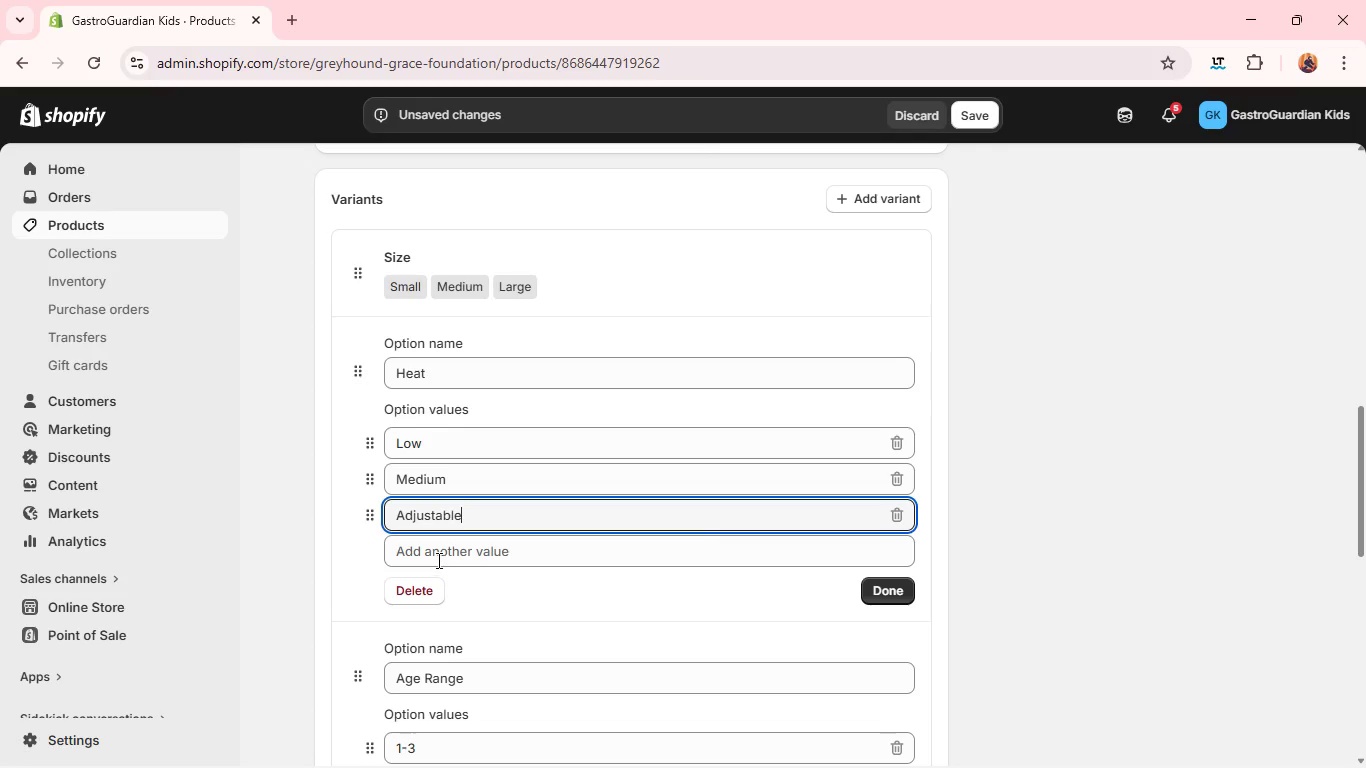 
left_click([440, 555])
 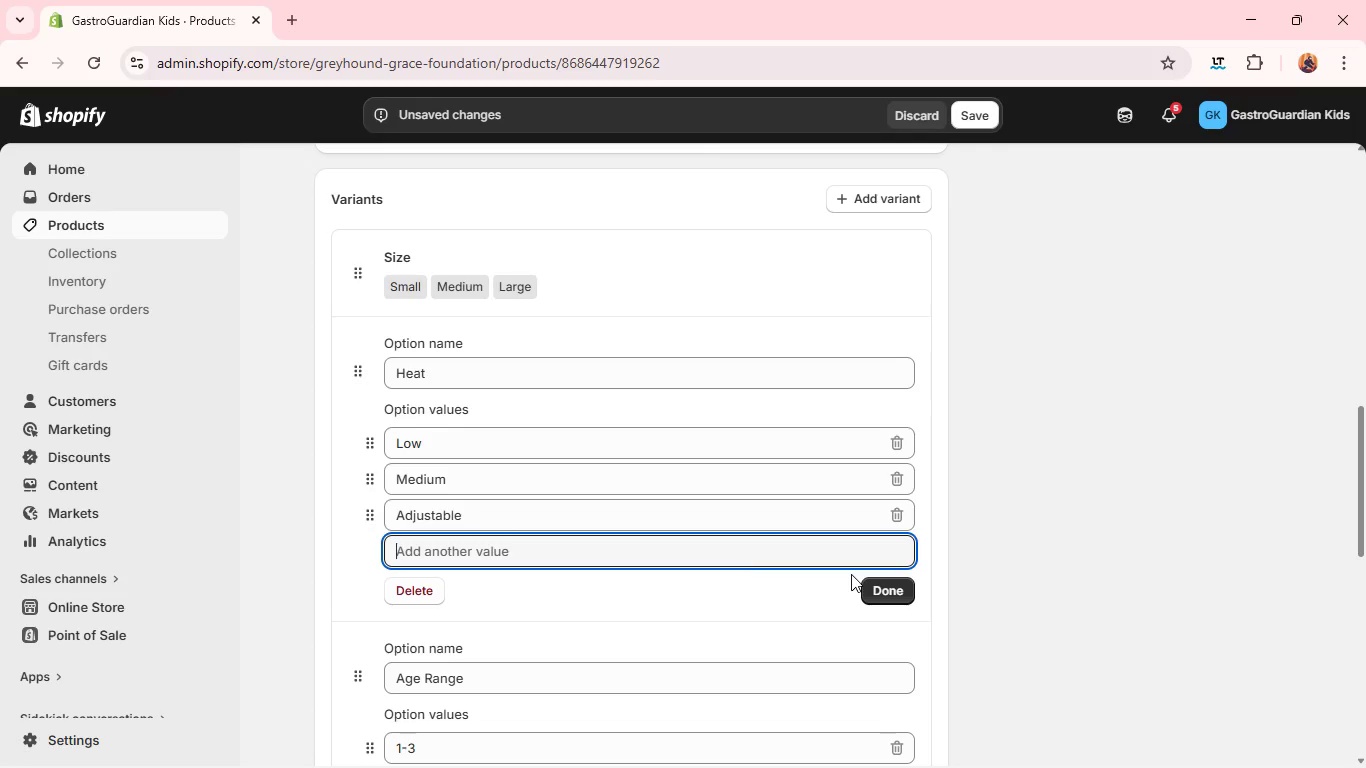 
left_click([863, 580])
 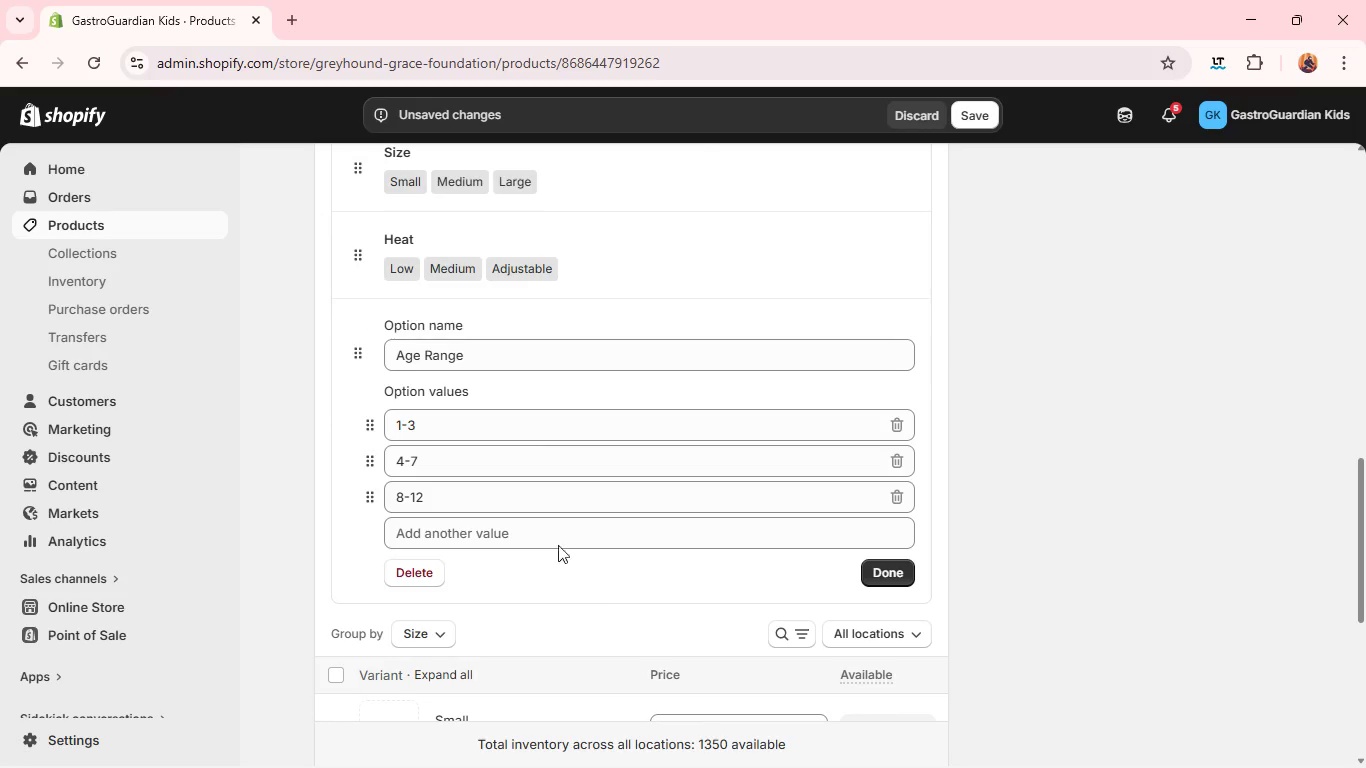 
wait(5.3)
 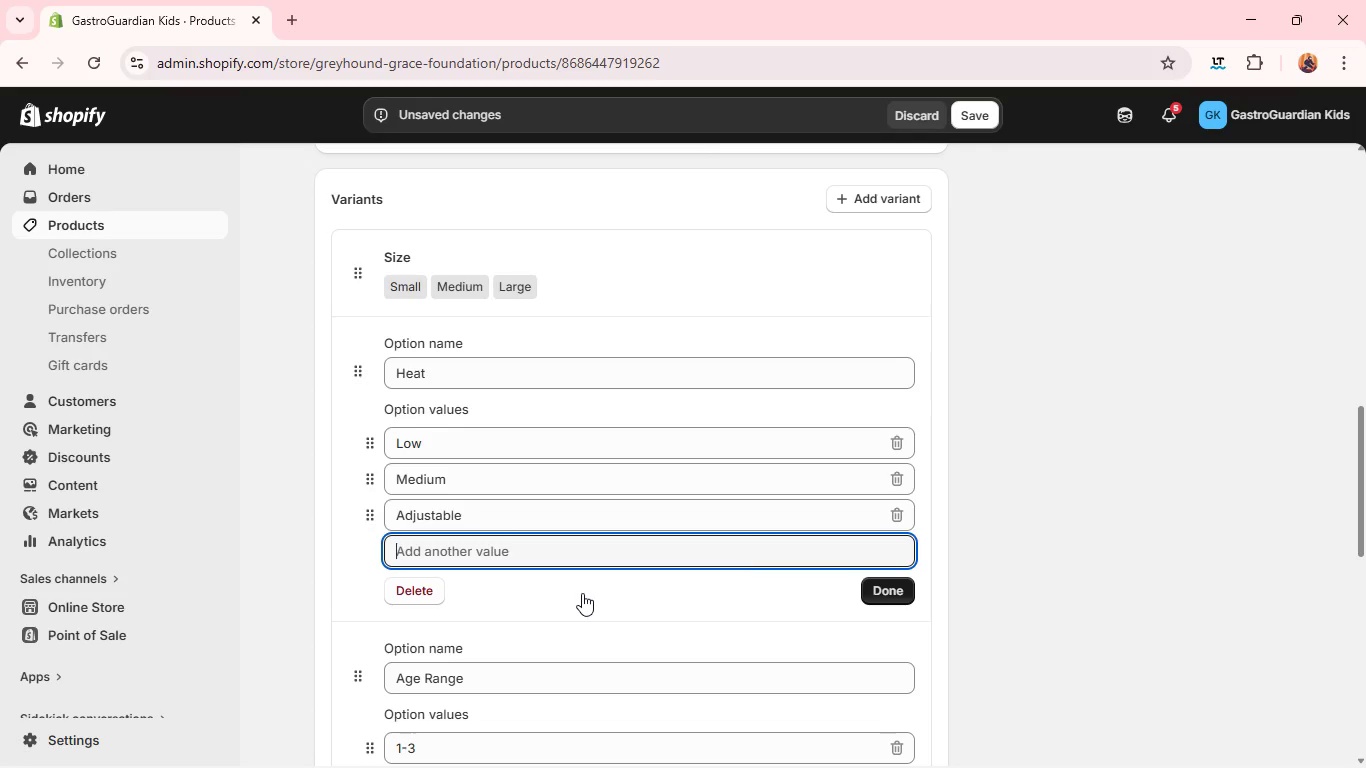 
double_click([534, 356])
 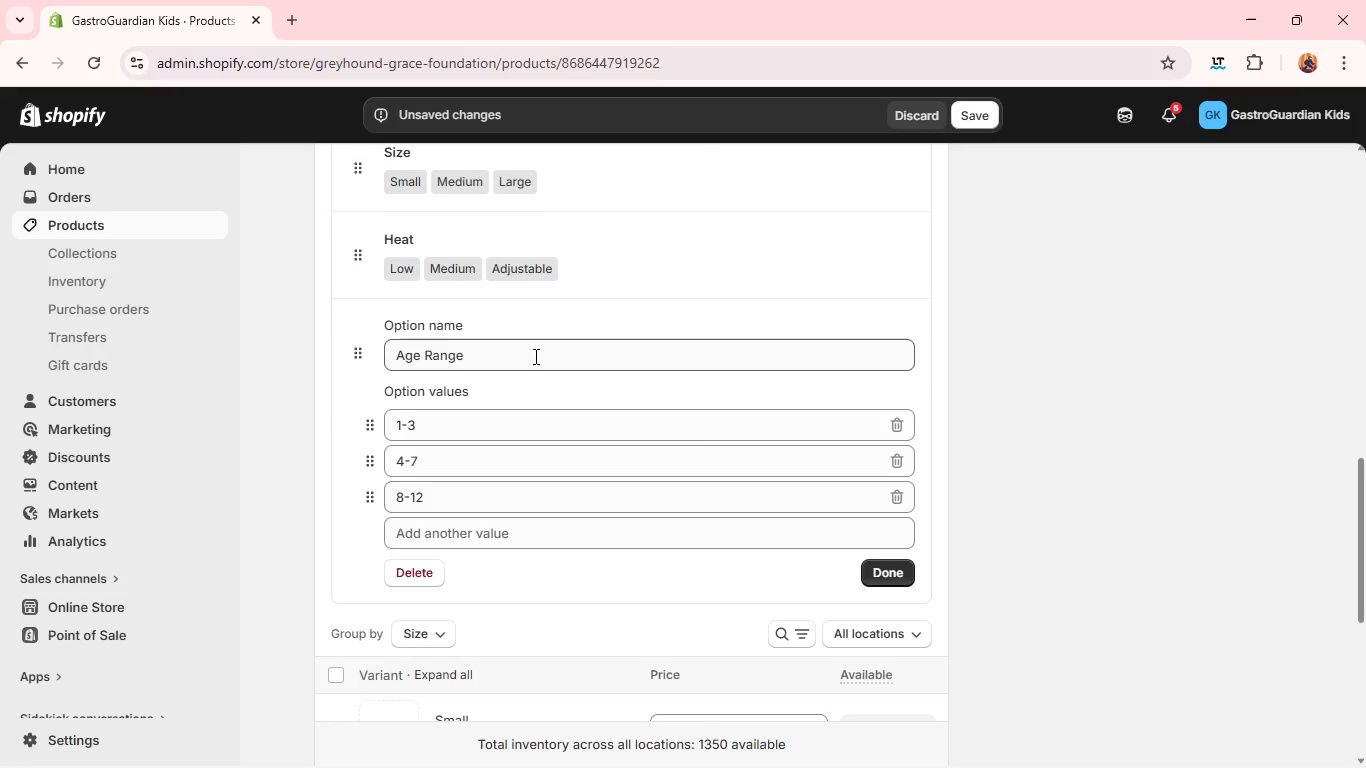 
triple_click([534, 356])
 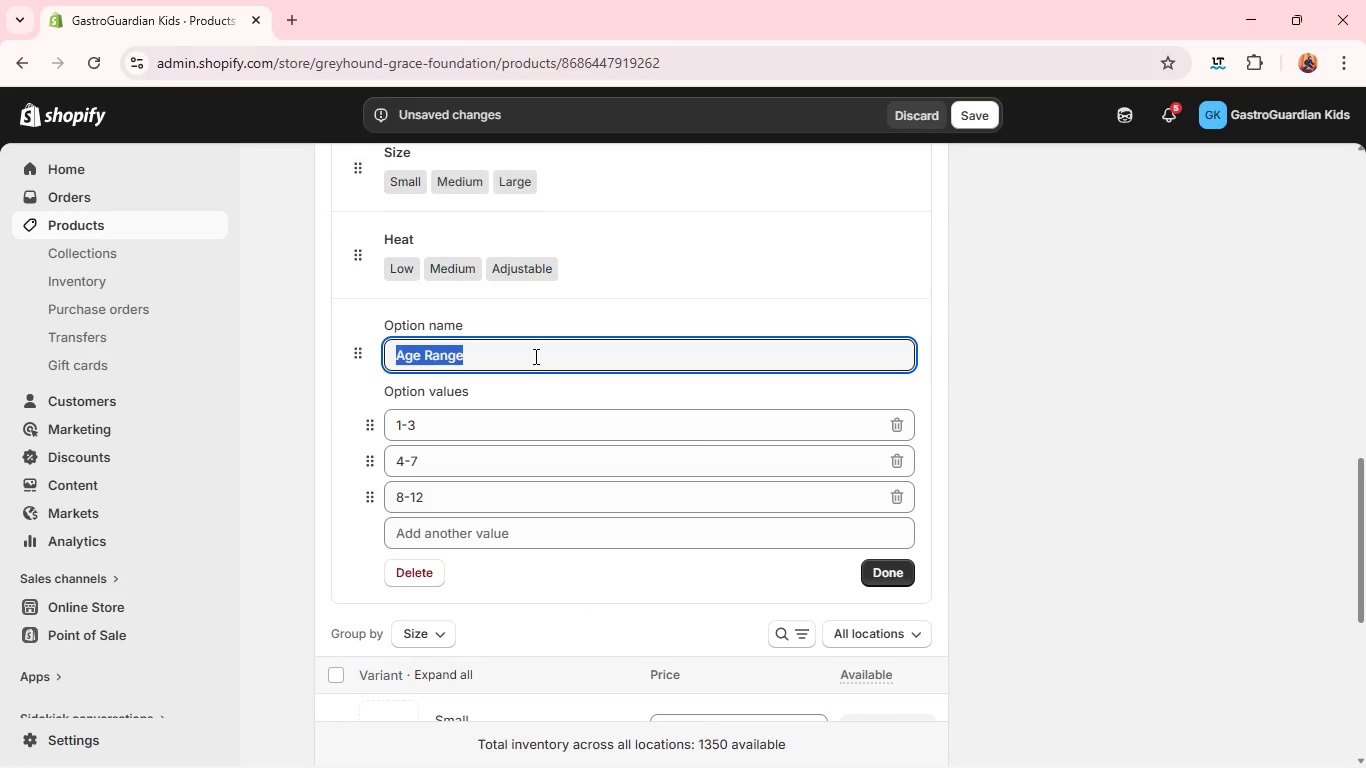 
type(Design )
 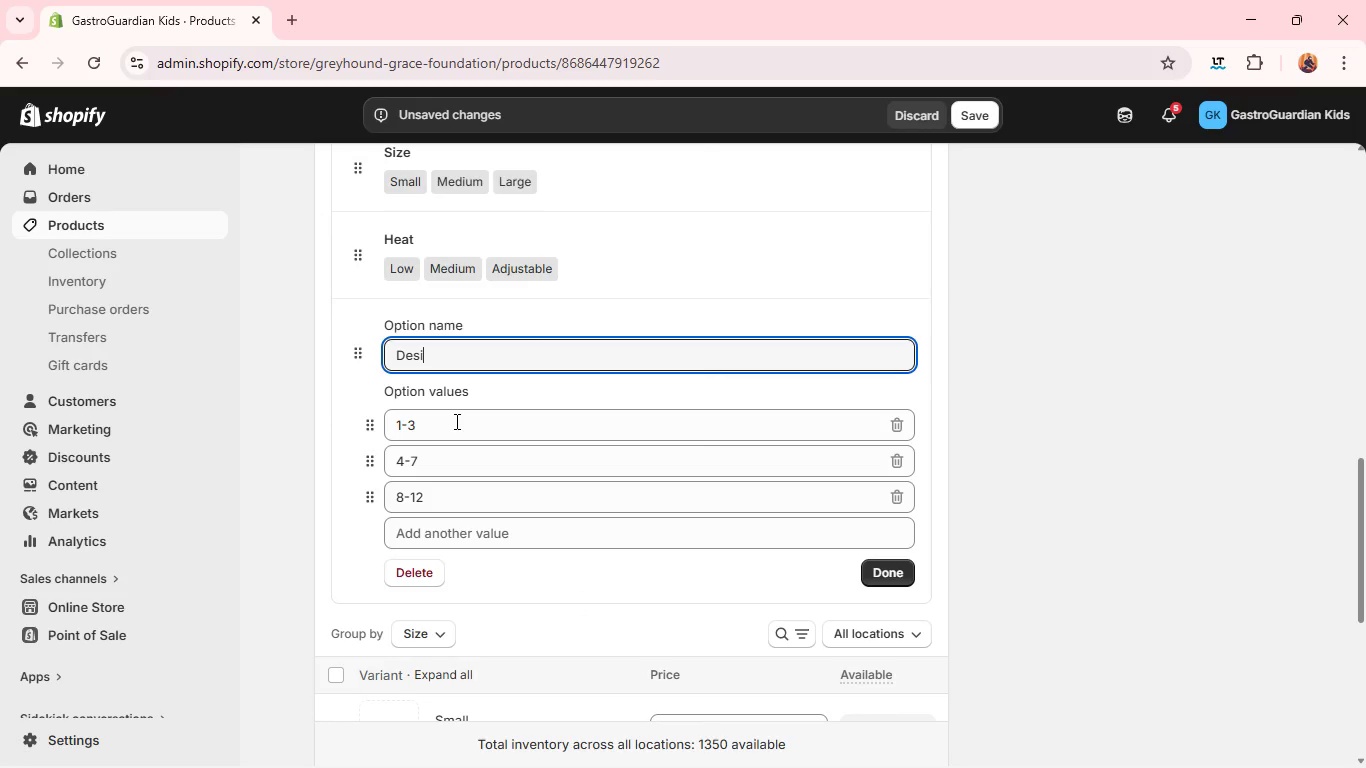 
left_click([455, 421])
 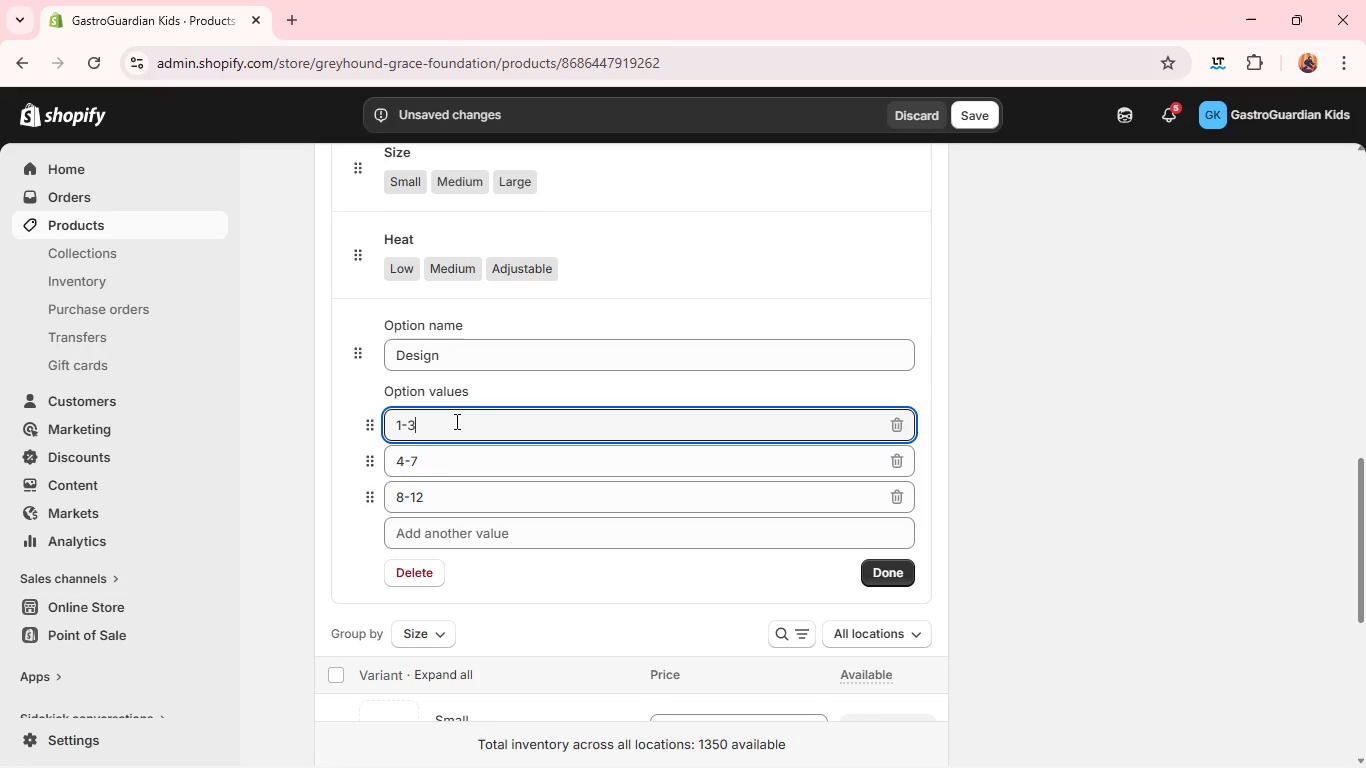 
double_click([455, 421])
 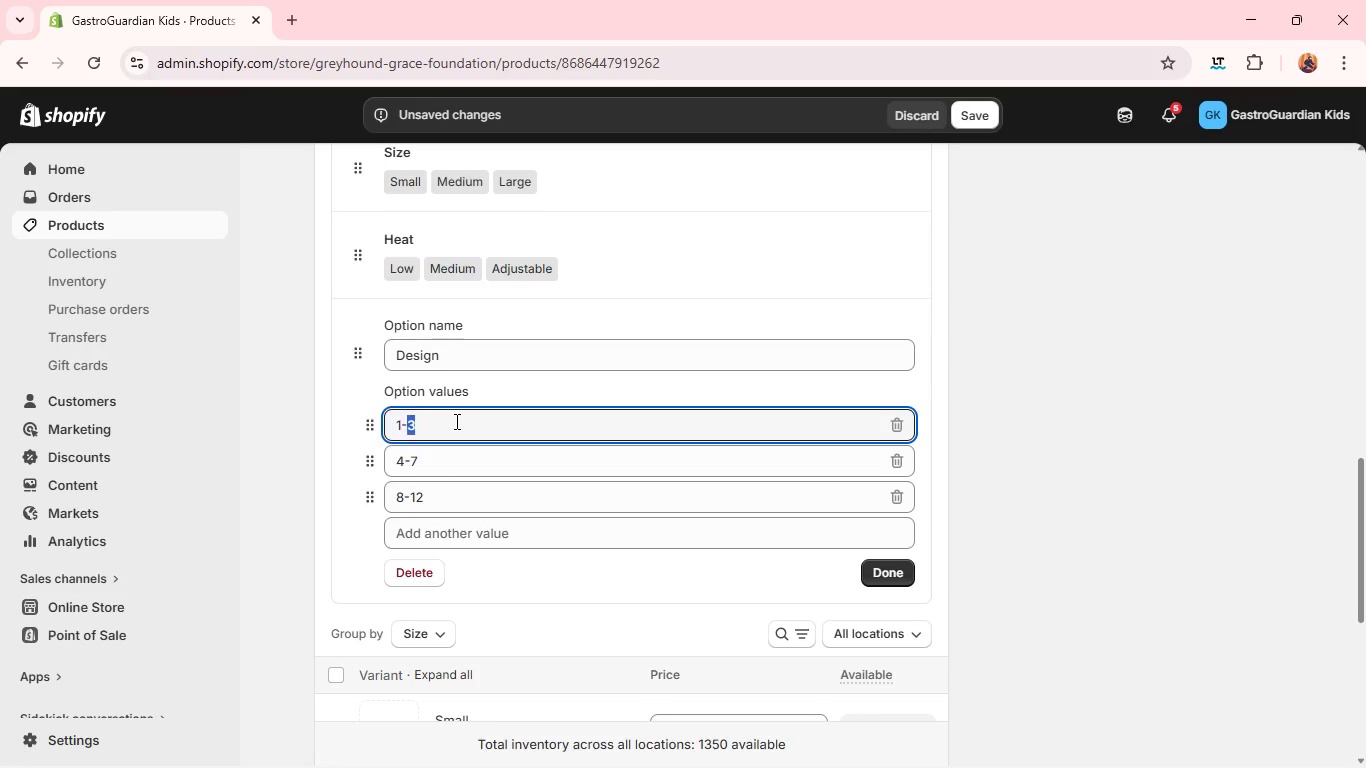 
triple_click([455, 421])
 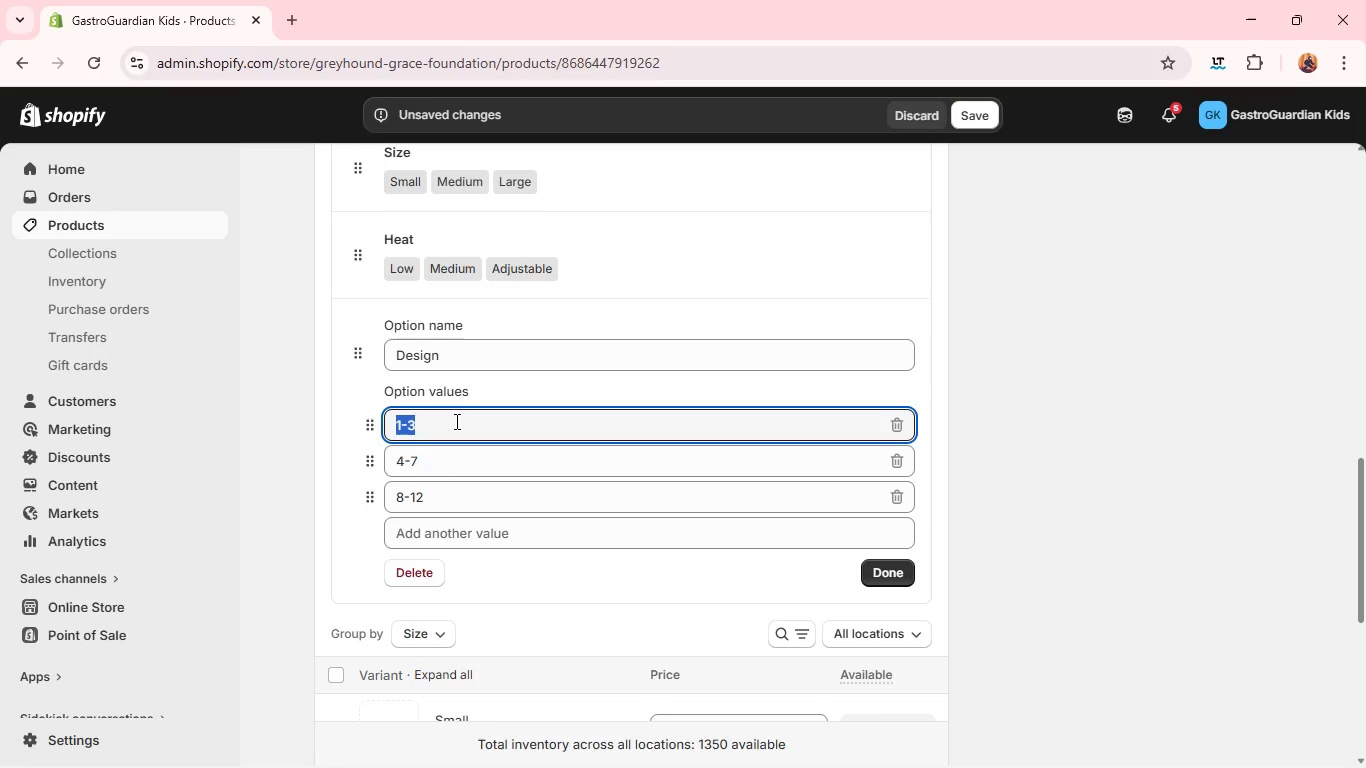 
triple_click([455, 421])
 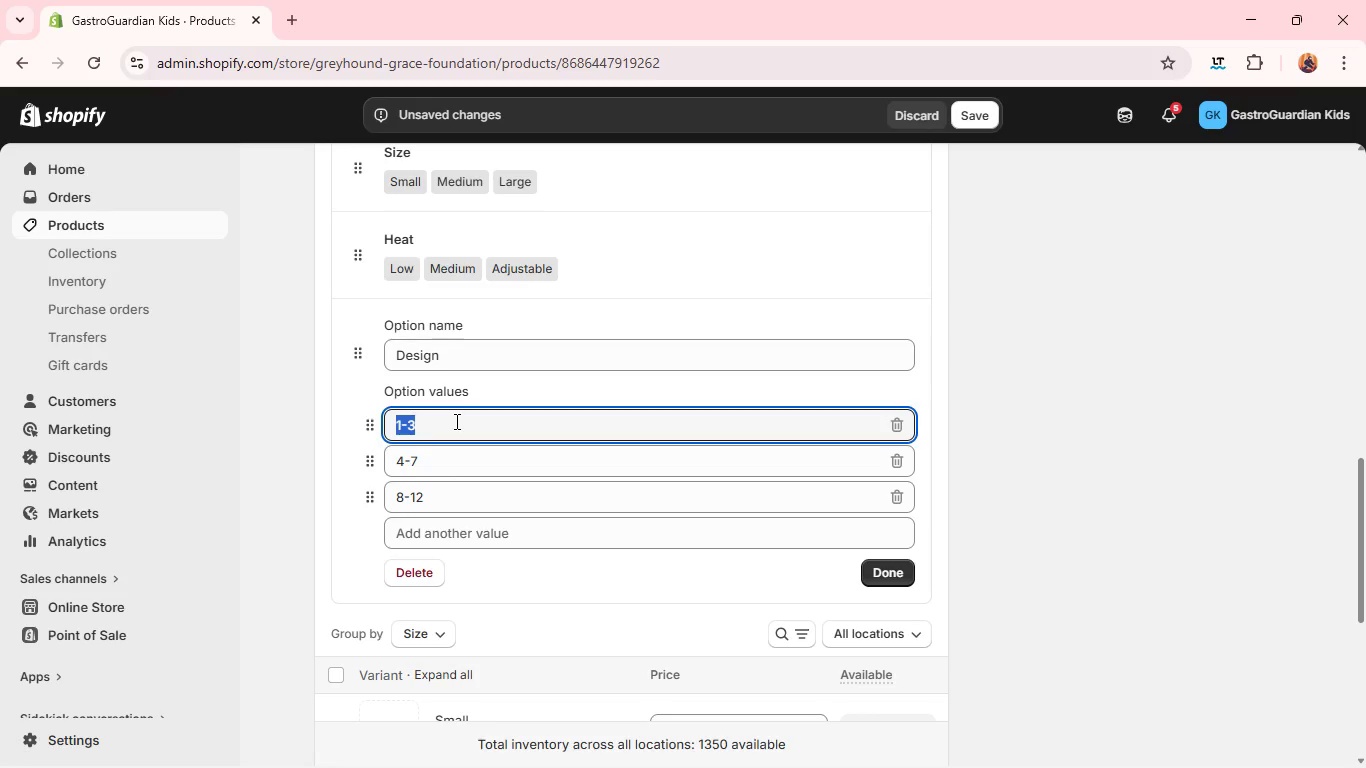 
type(Cloud)
 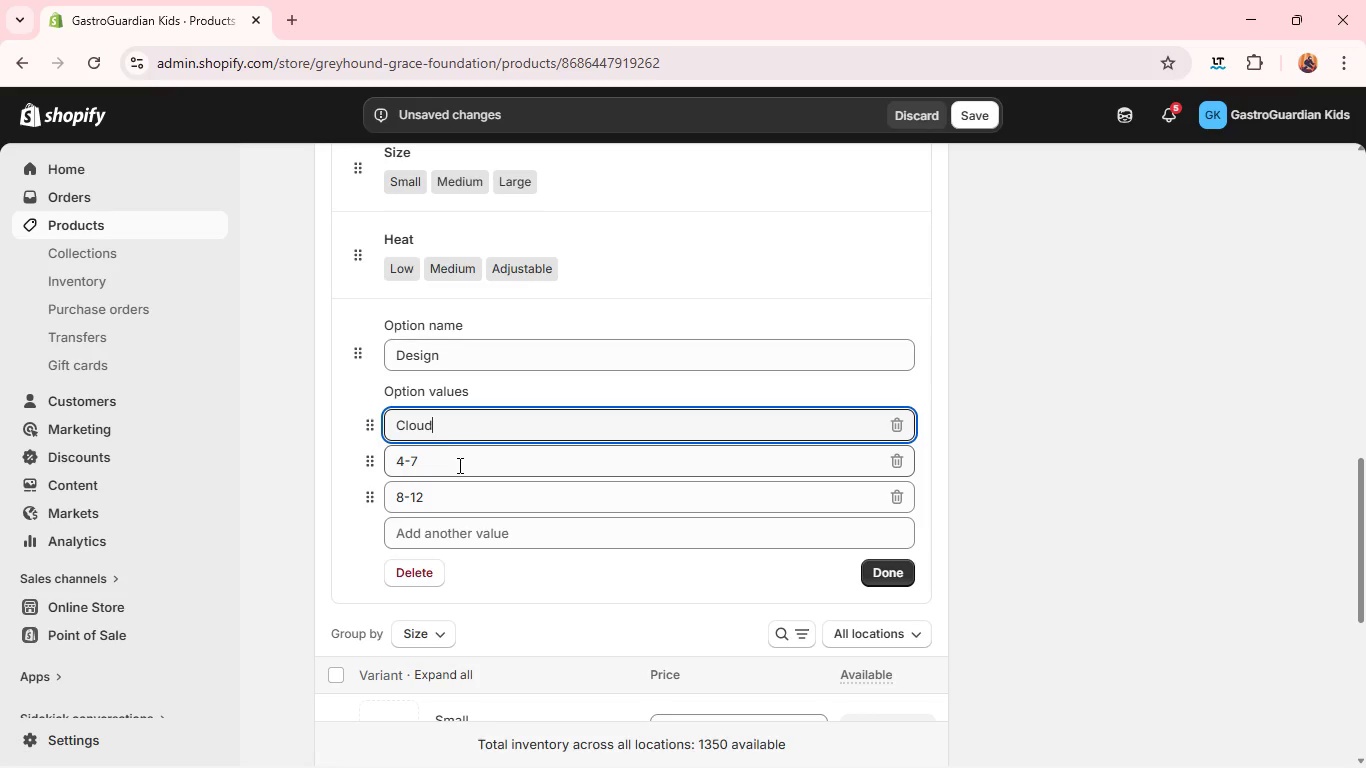 
double_click([458, 465])
 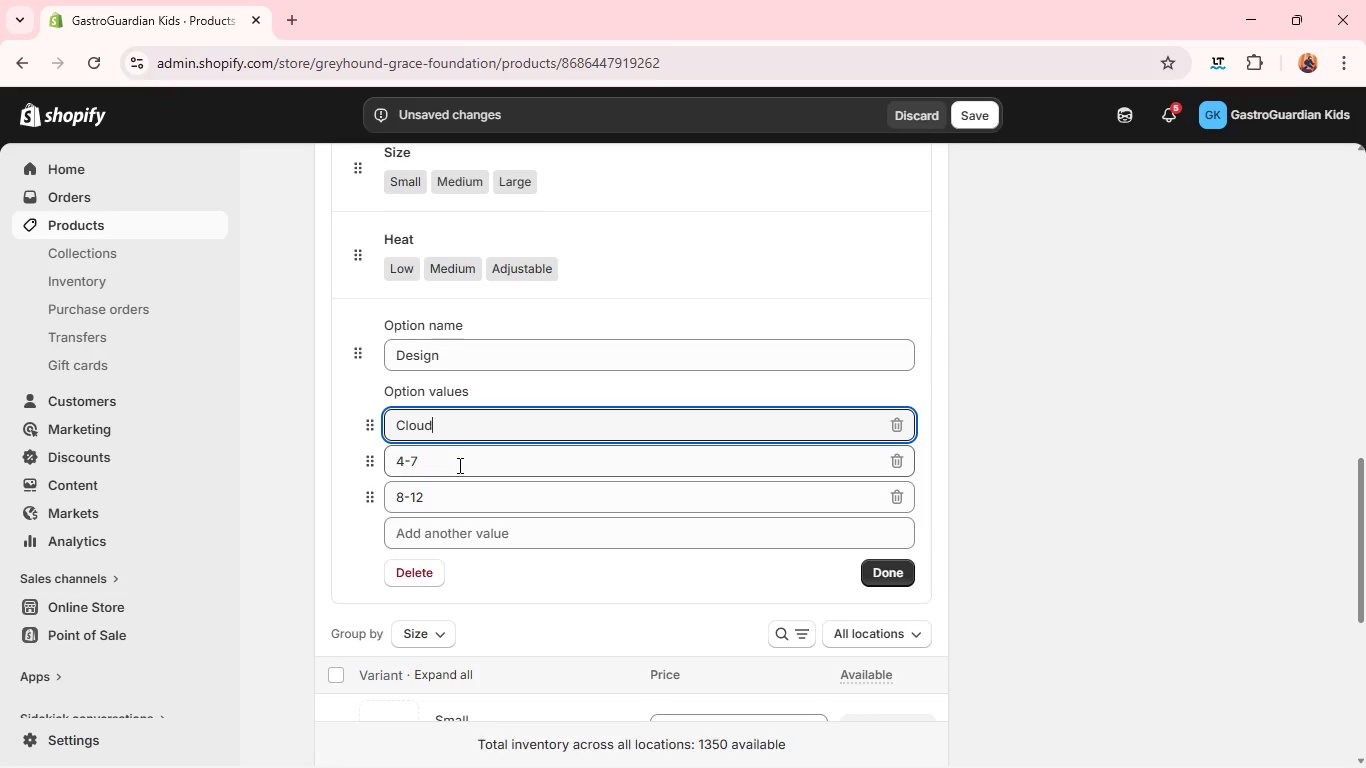 
triple_click([458, 465])
 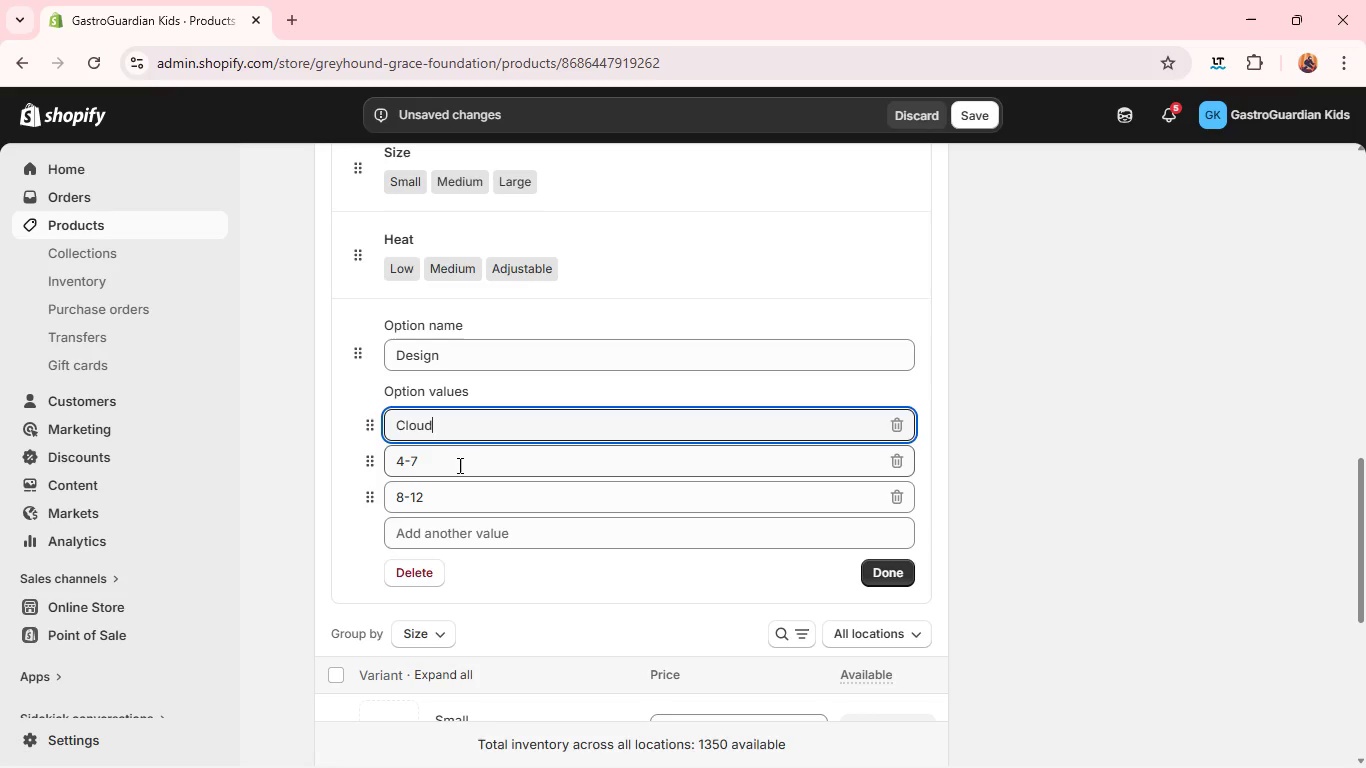 
type(Leaf)
 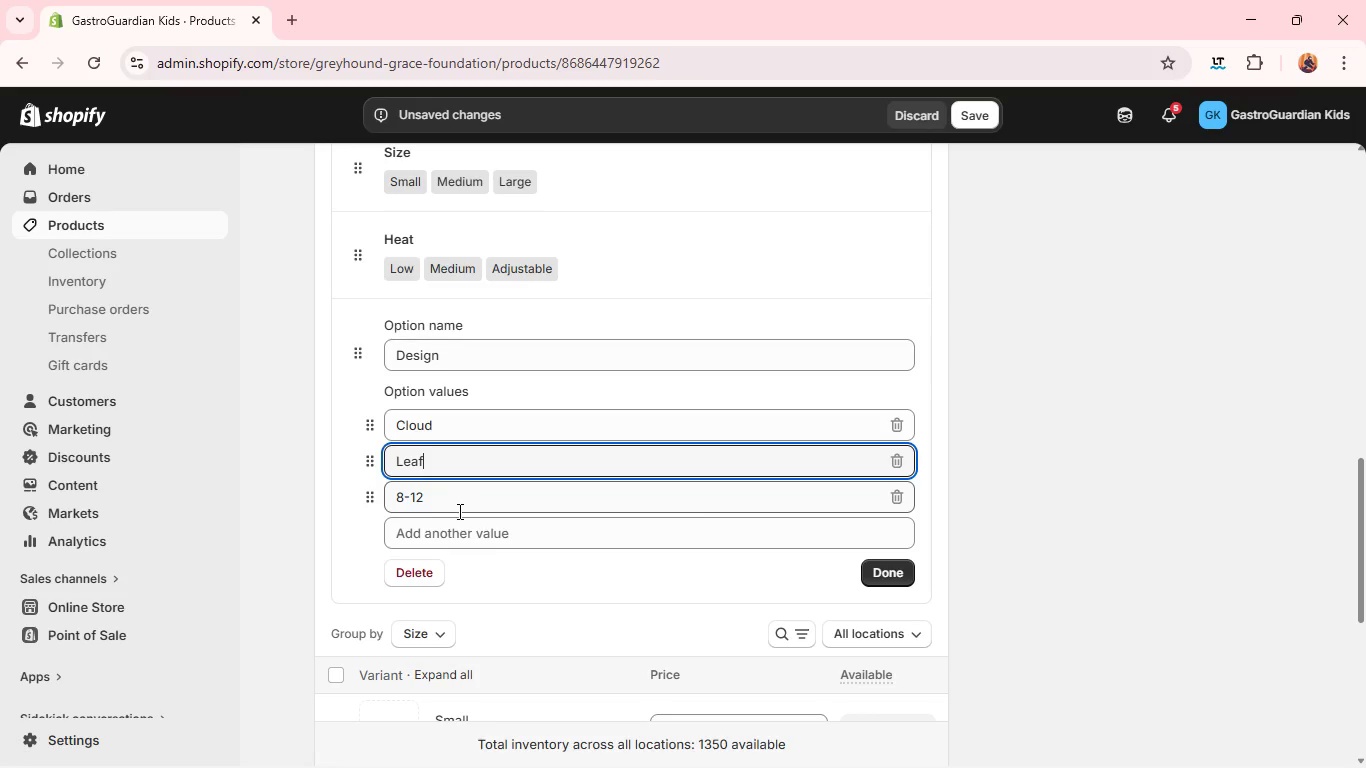 
double_click([458, 511])
 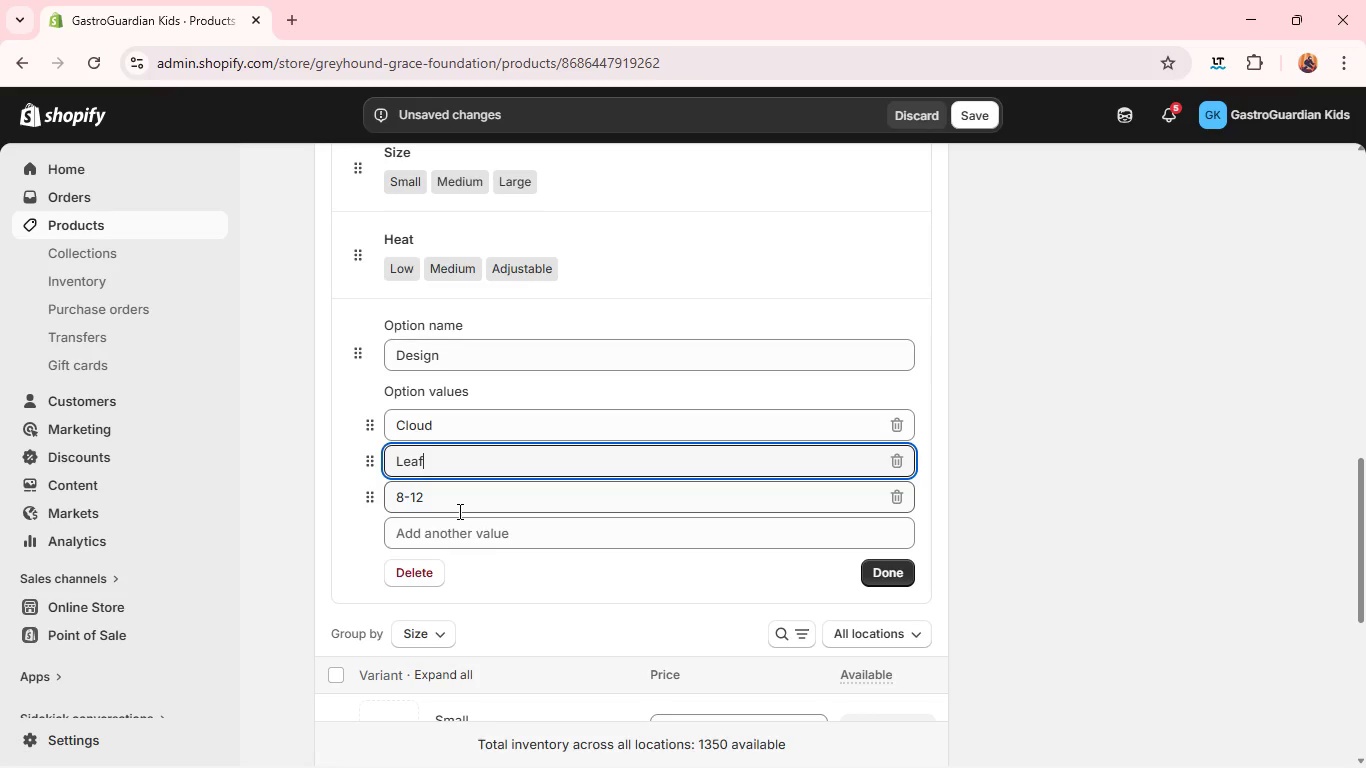 
triple_click([458, 511])
 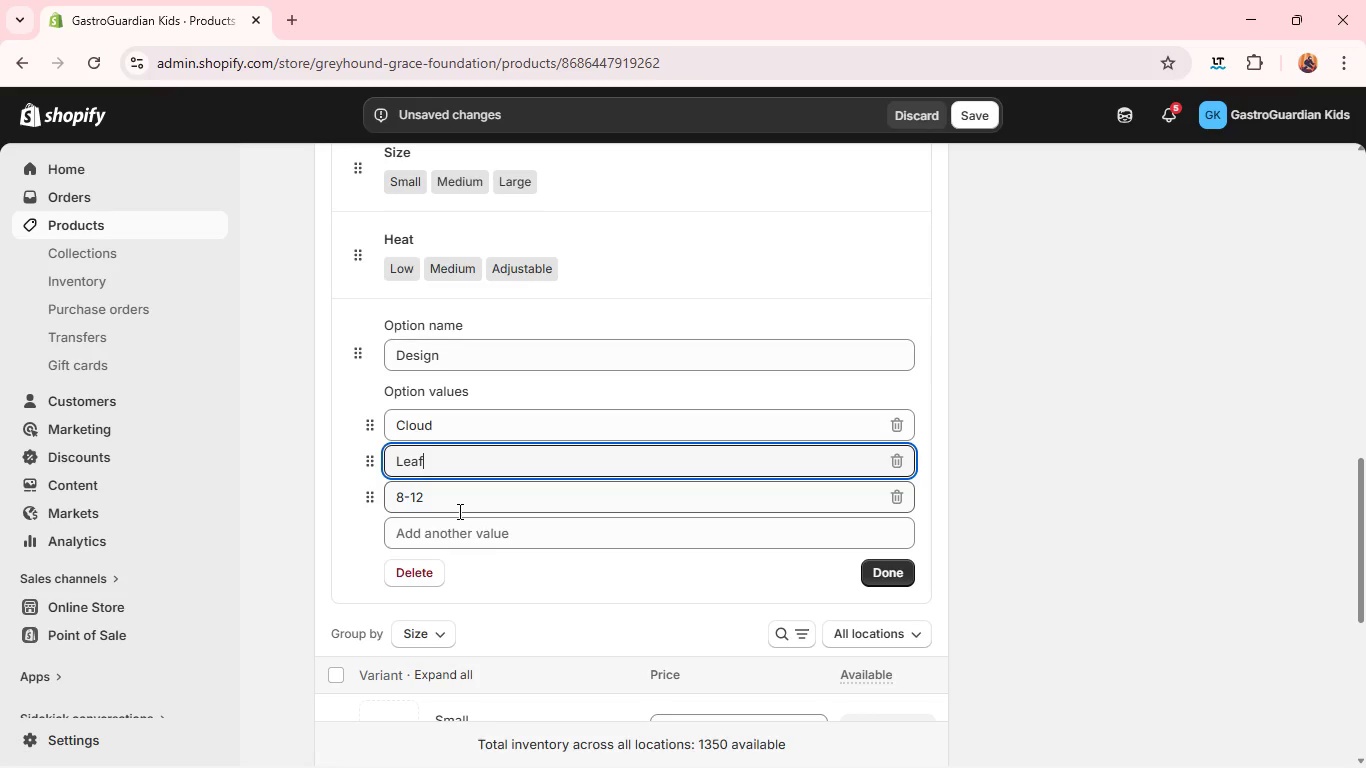 
triple_click([458, 511])
 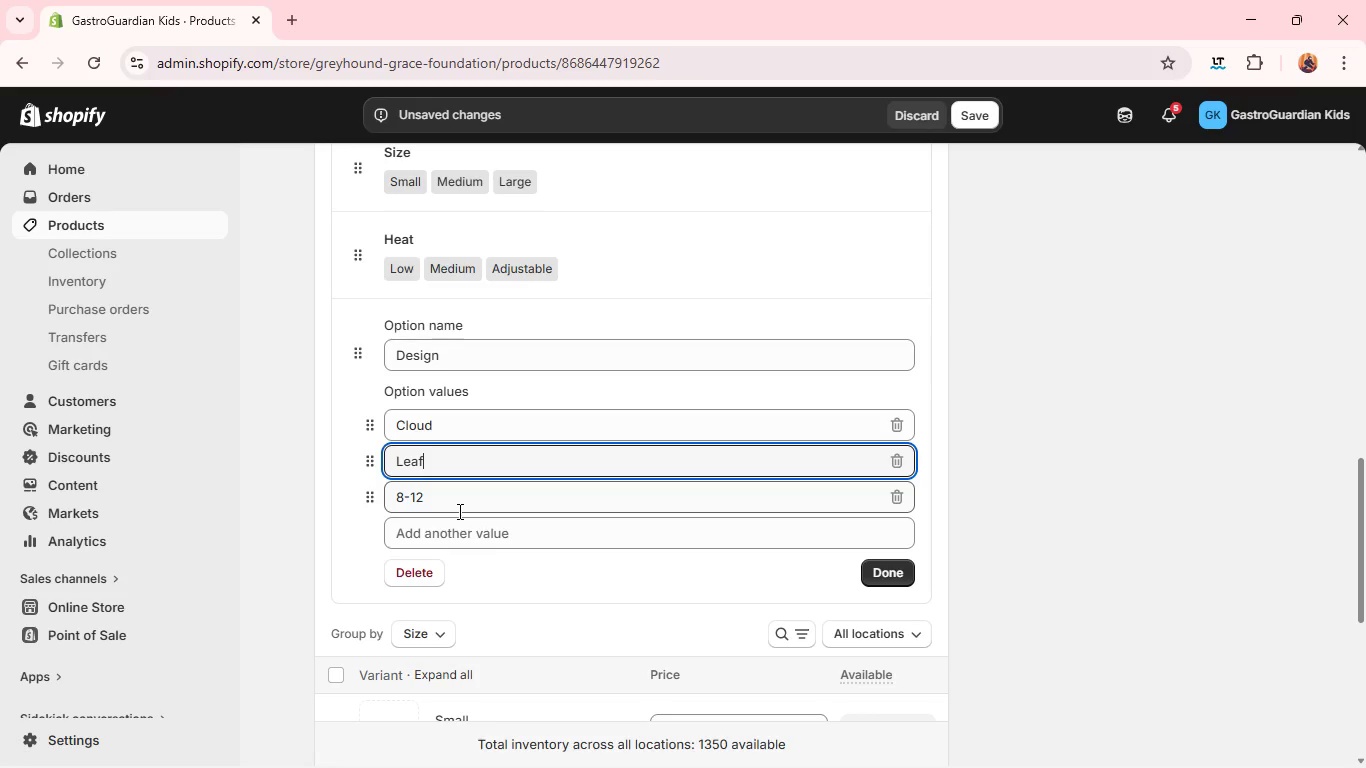 
type(Neutral)
 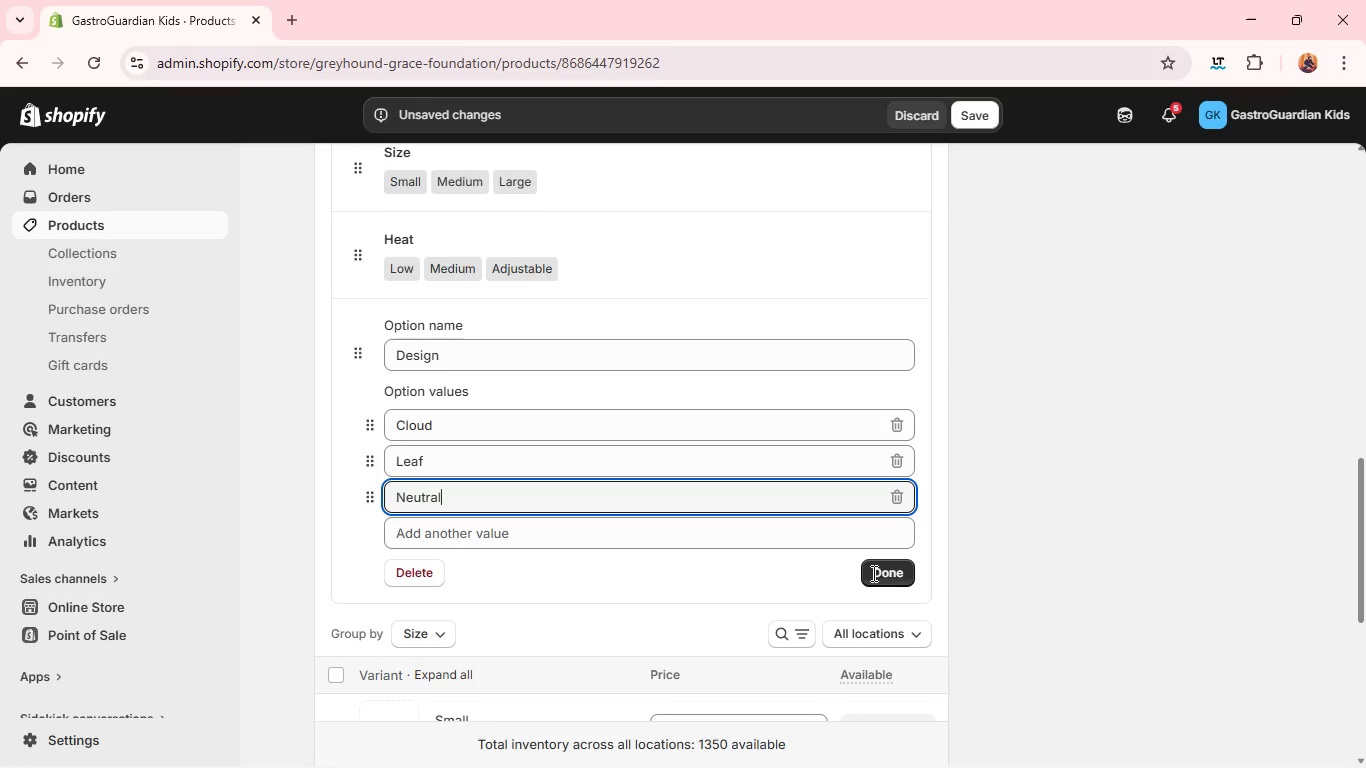 
left_click([881, 574])
 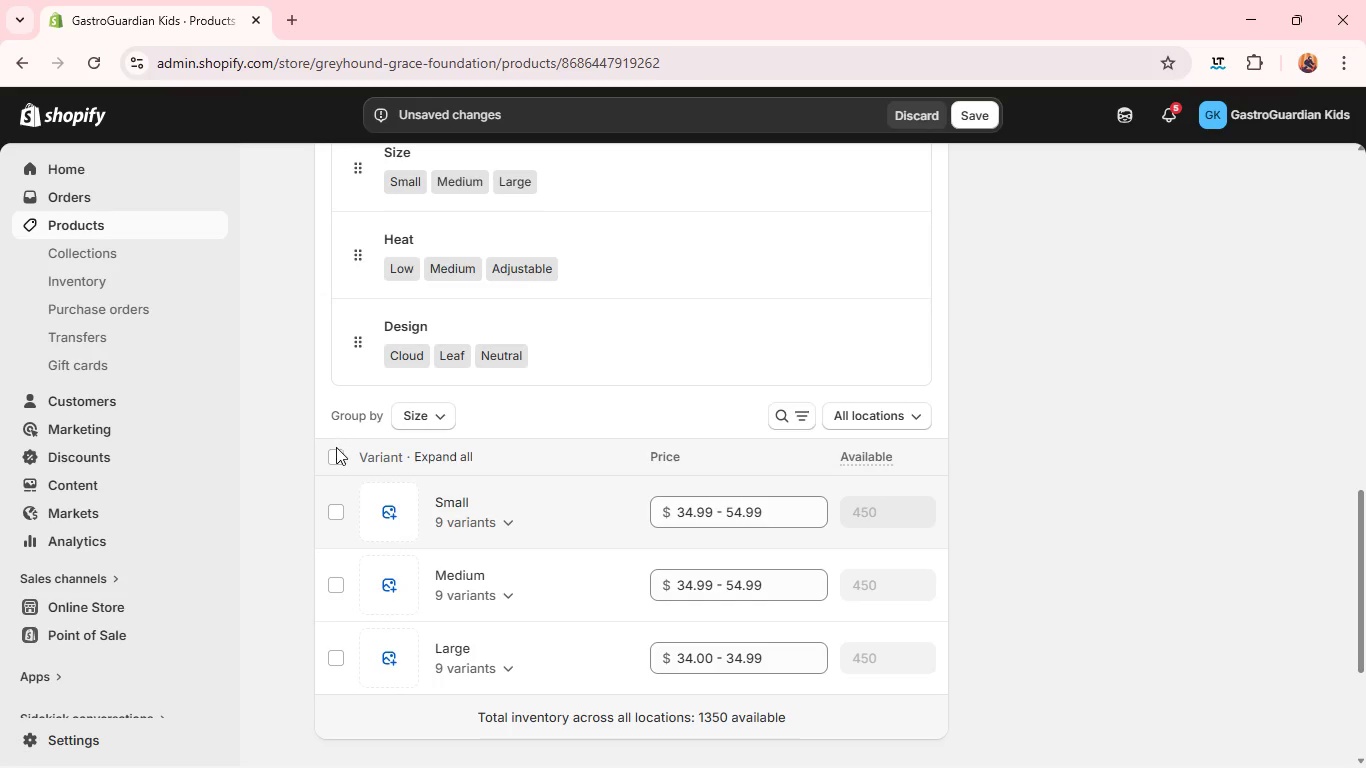 
left_click([336, 453])
 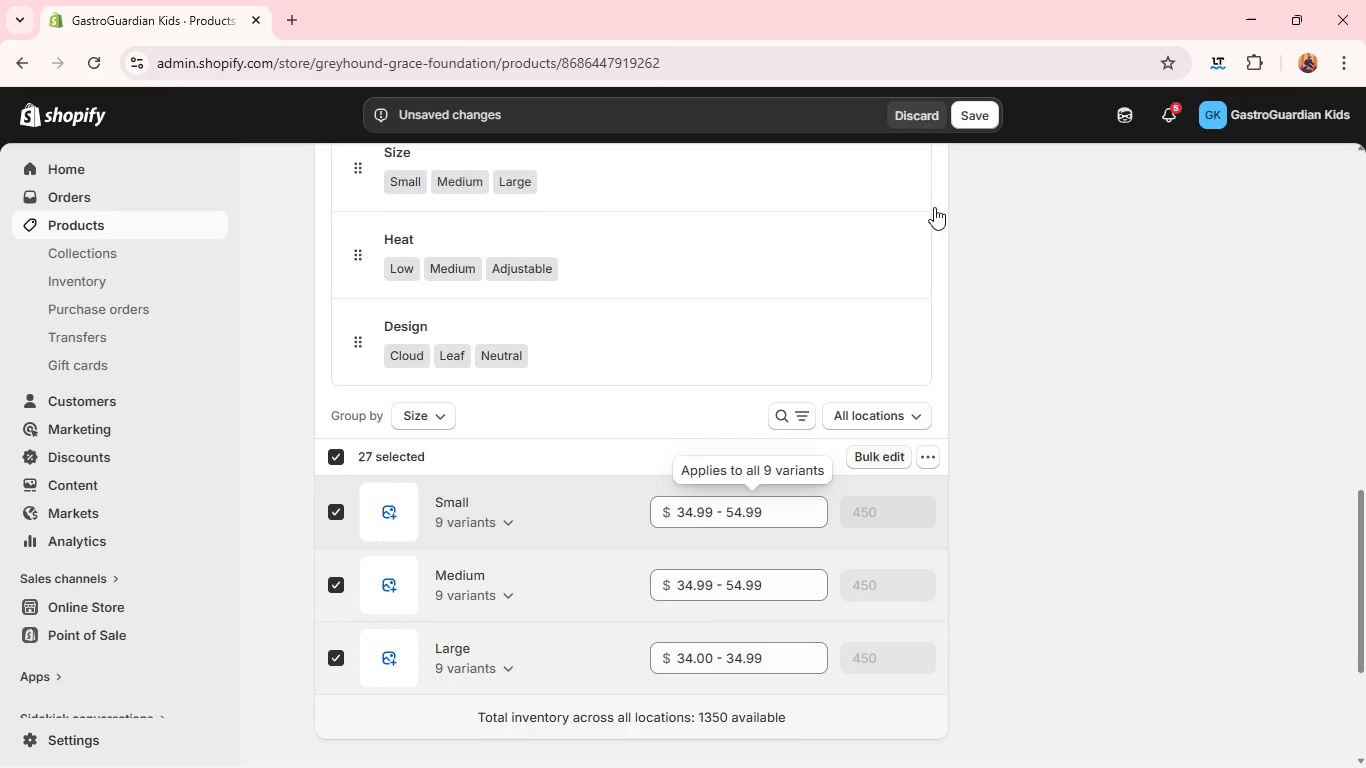 
left_click([970, 117])
 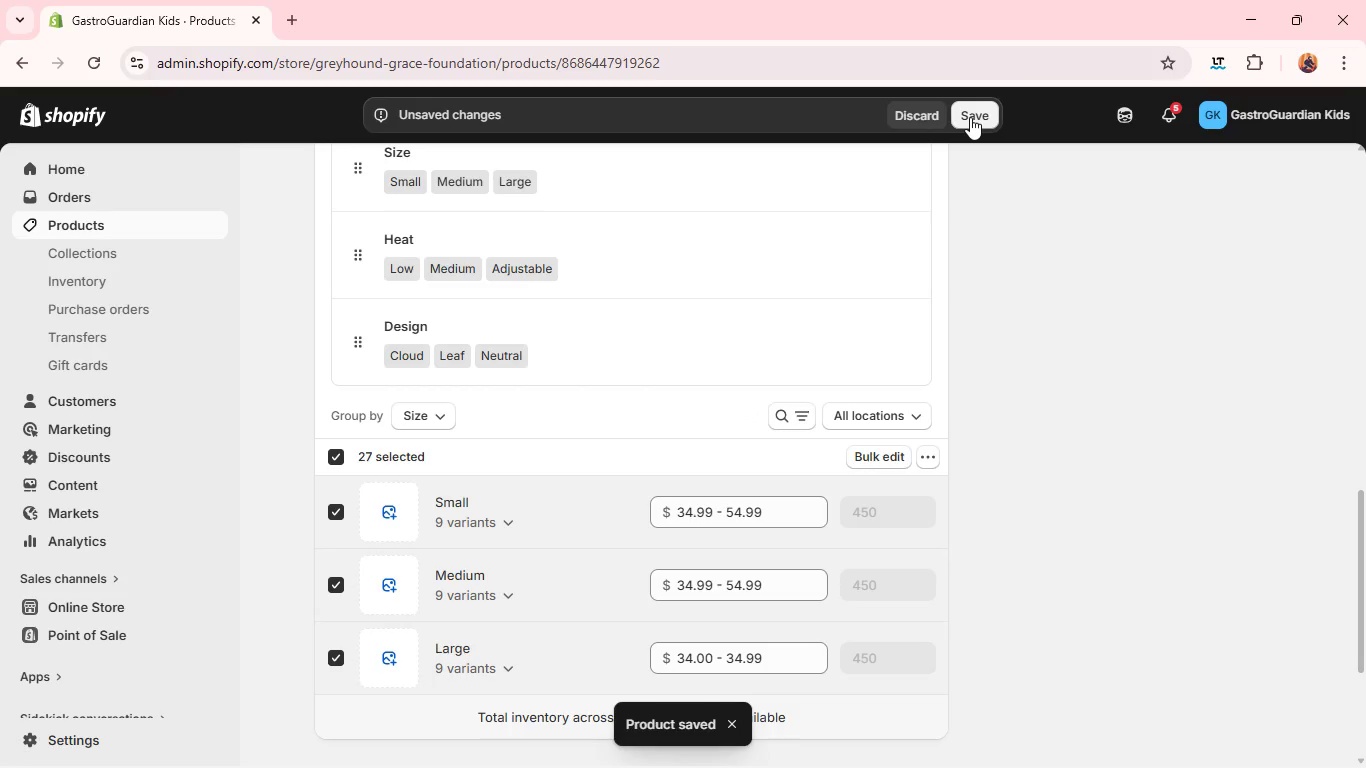 
wait(35.97)
 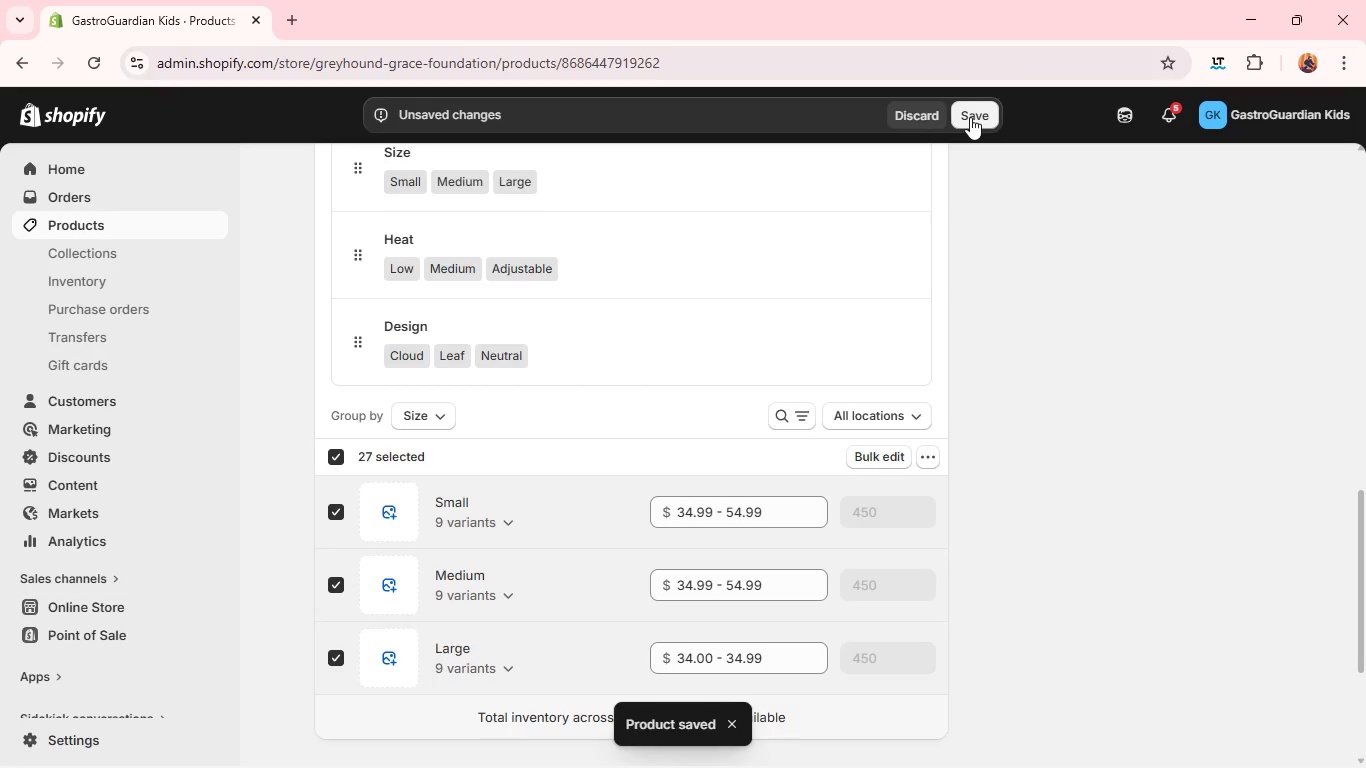 
left_click([869, 452])
 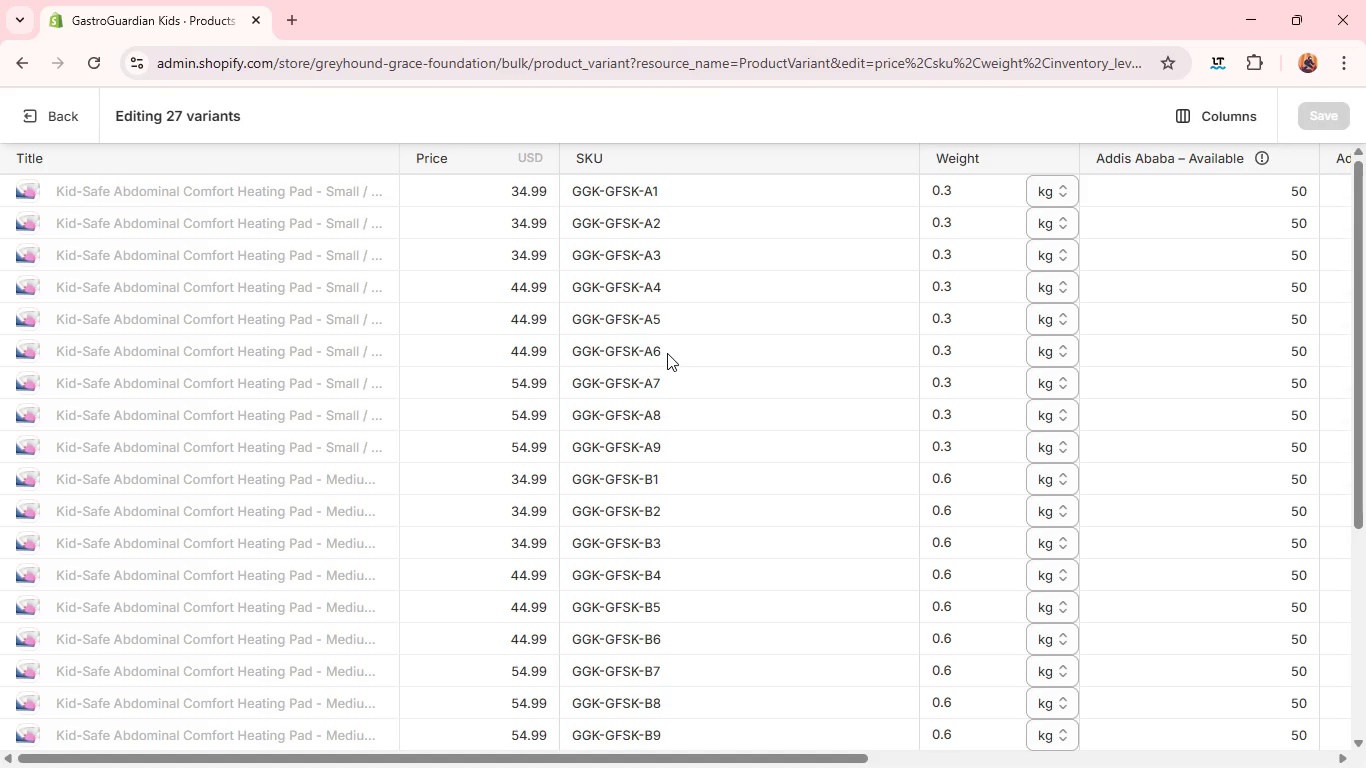 
wait(30.84)
 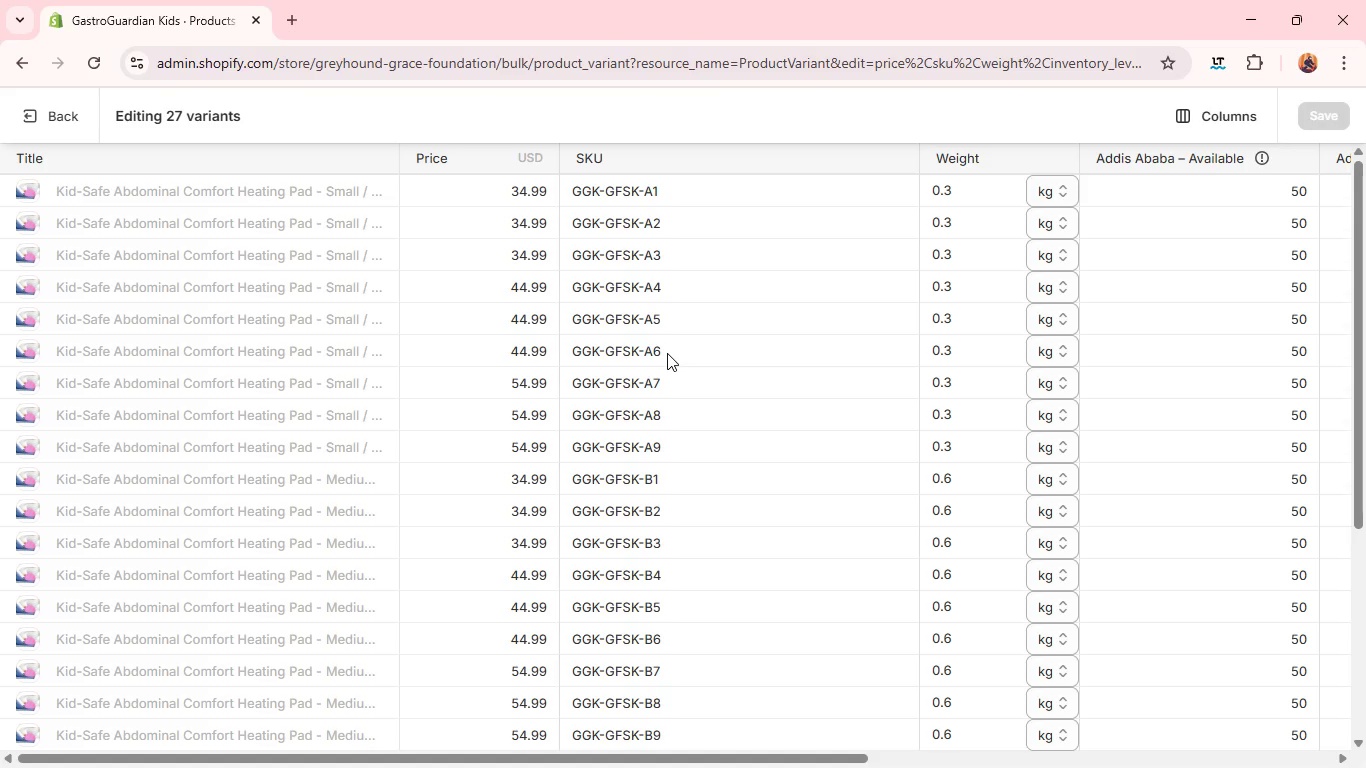 
left_click([615, 182])
 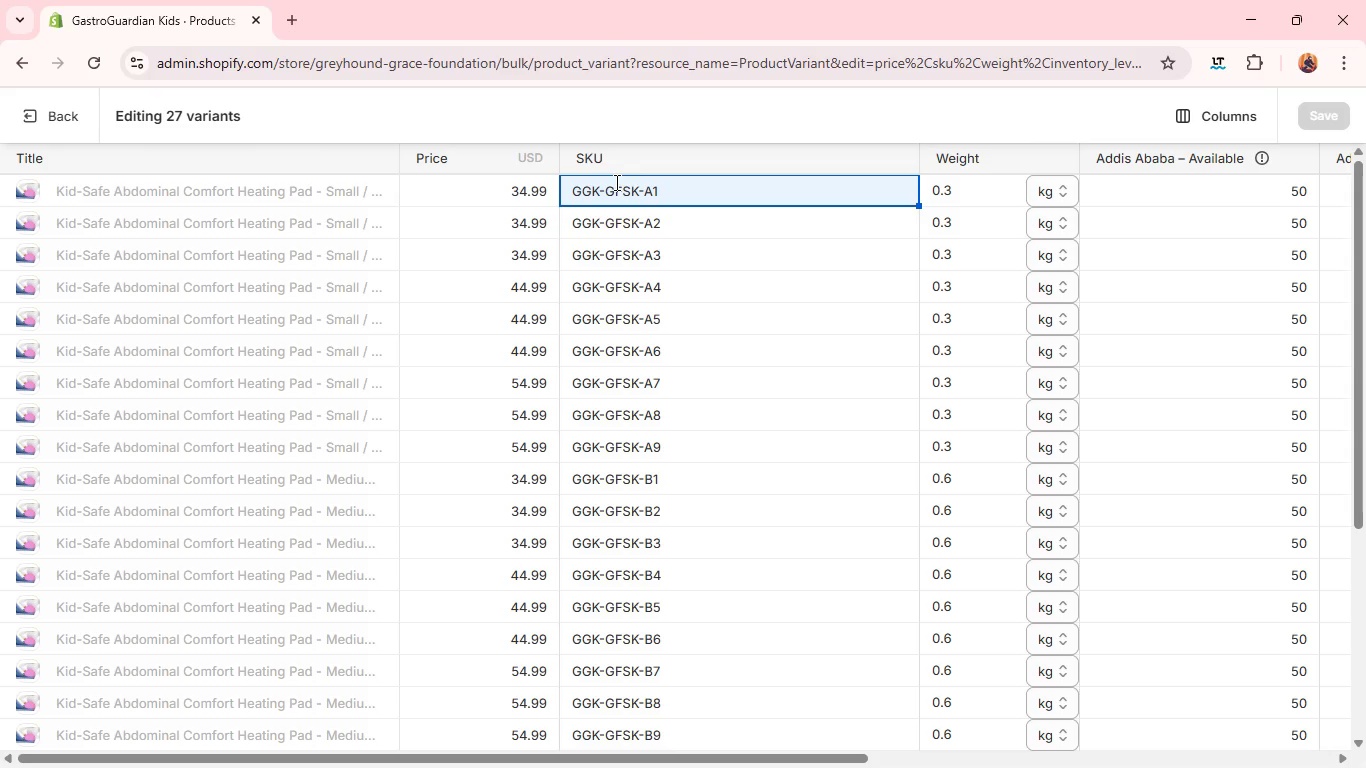 
type(GGK-ACHP-)
 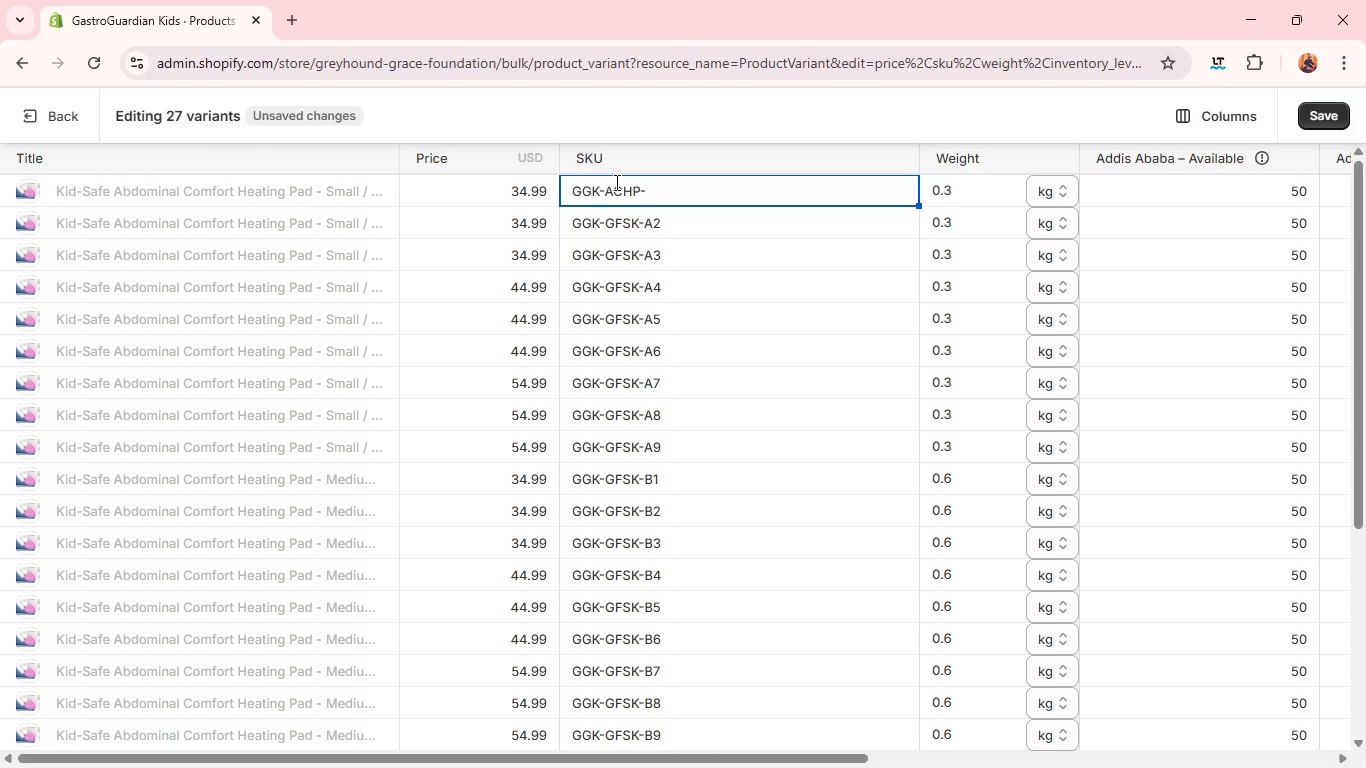 
type(S1)
 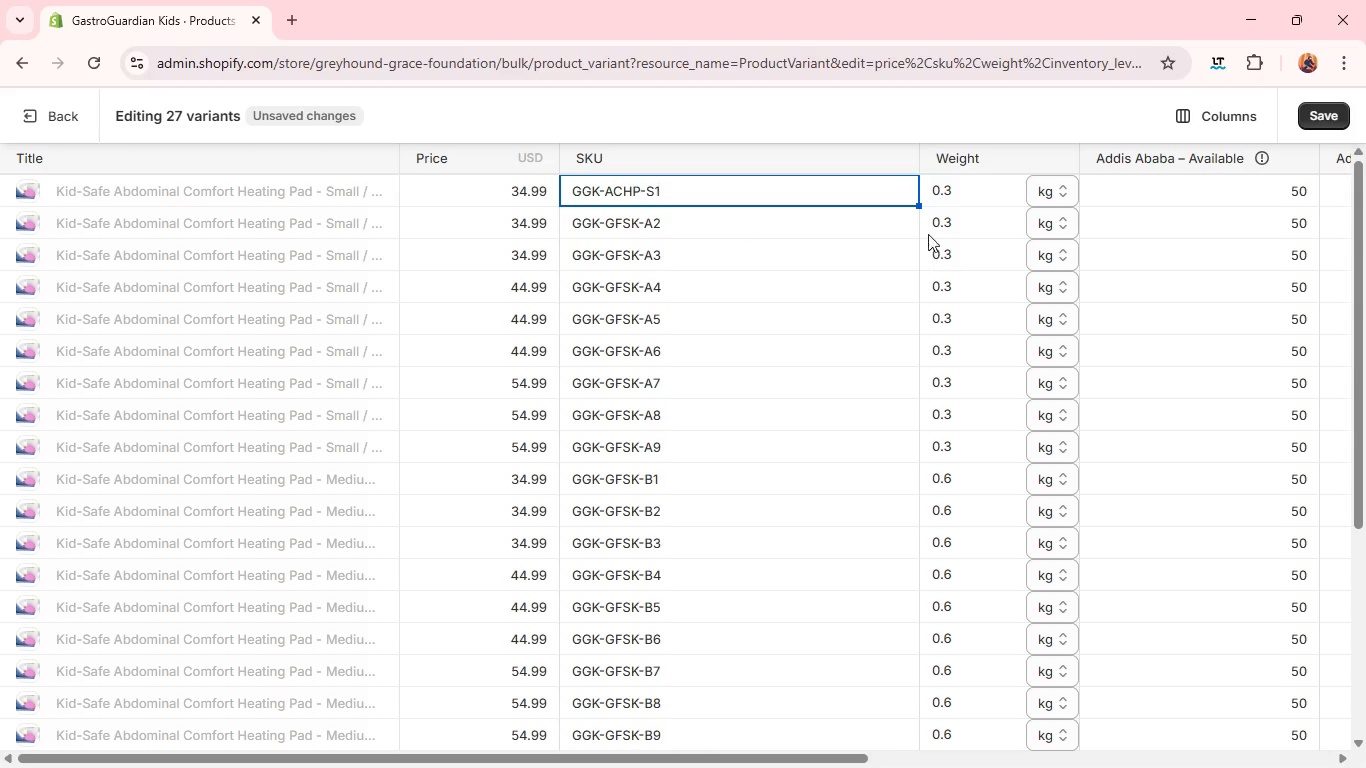 
left_click_drag(start_coordinate=[917, 204], to_coordinate=[888, 456])
 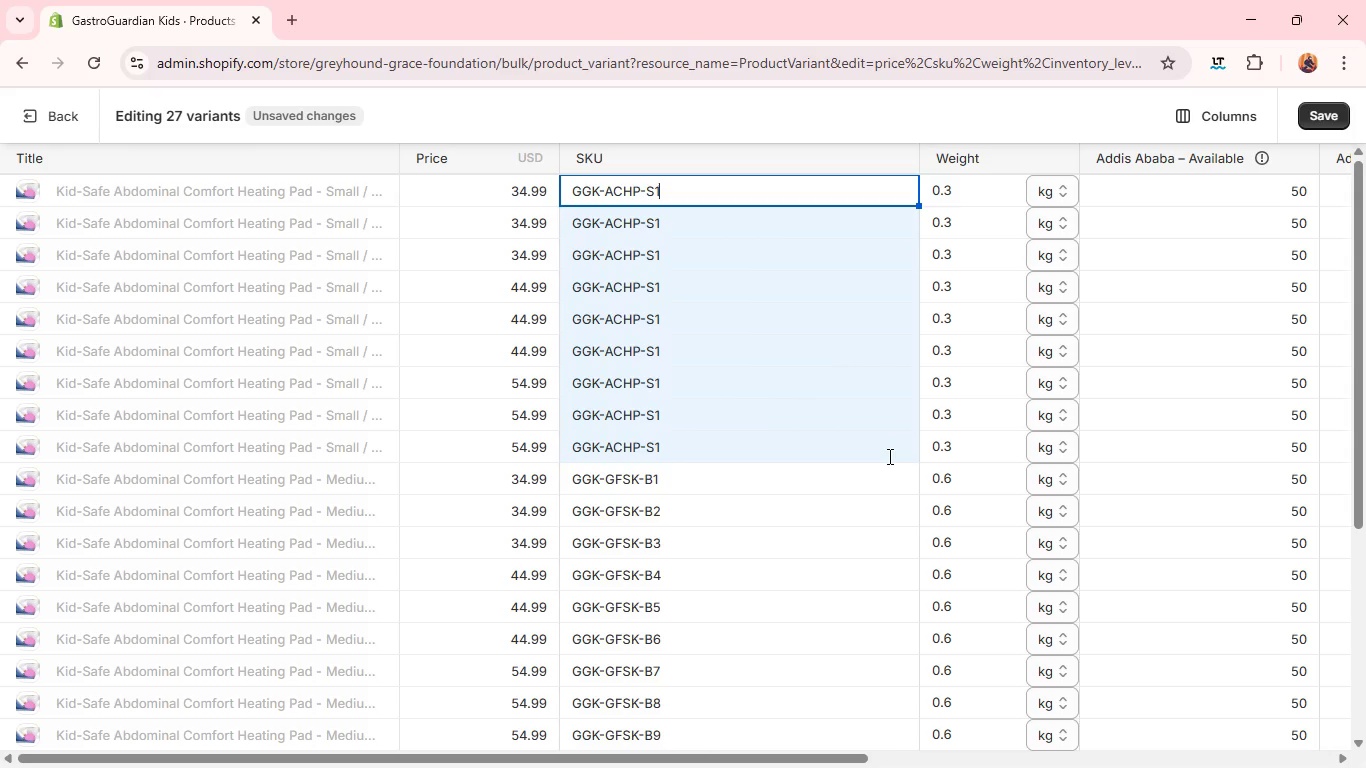 
wait(6.14)
 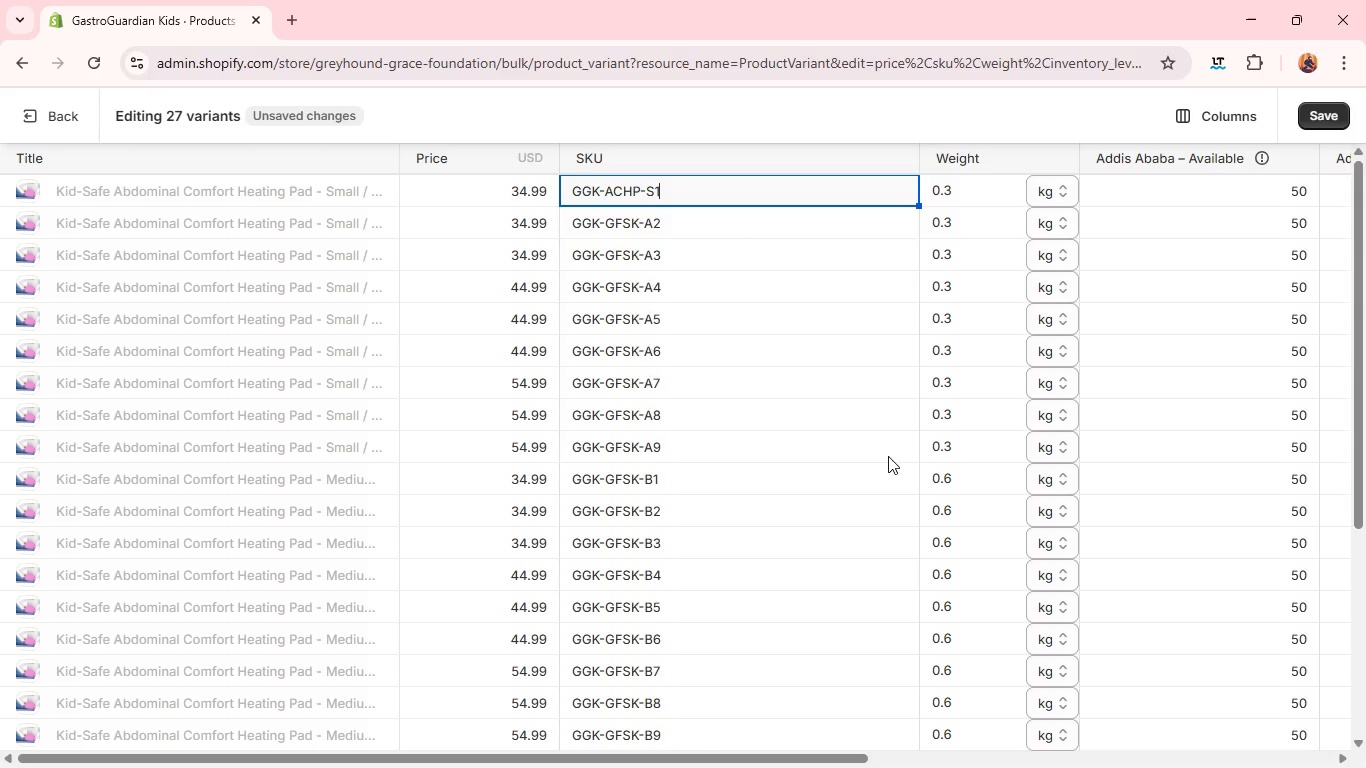 
left_click([704, 222])
 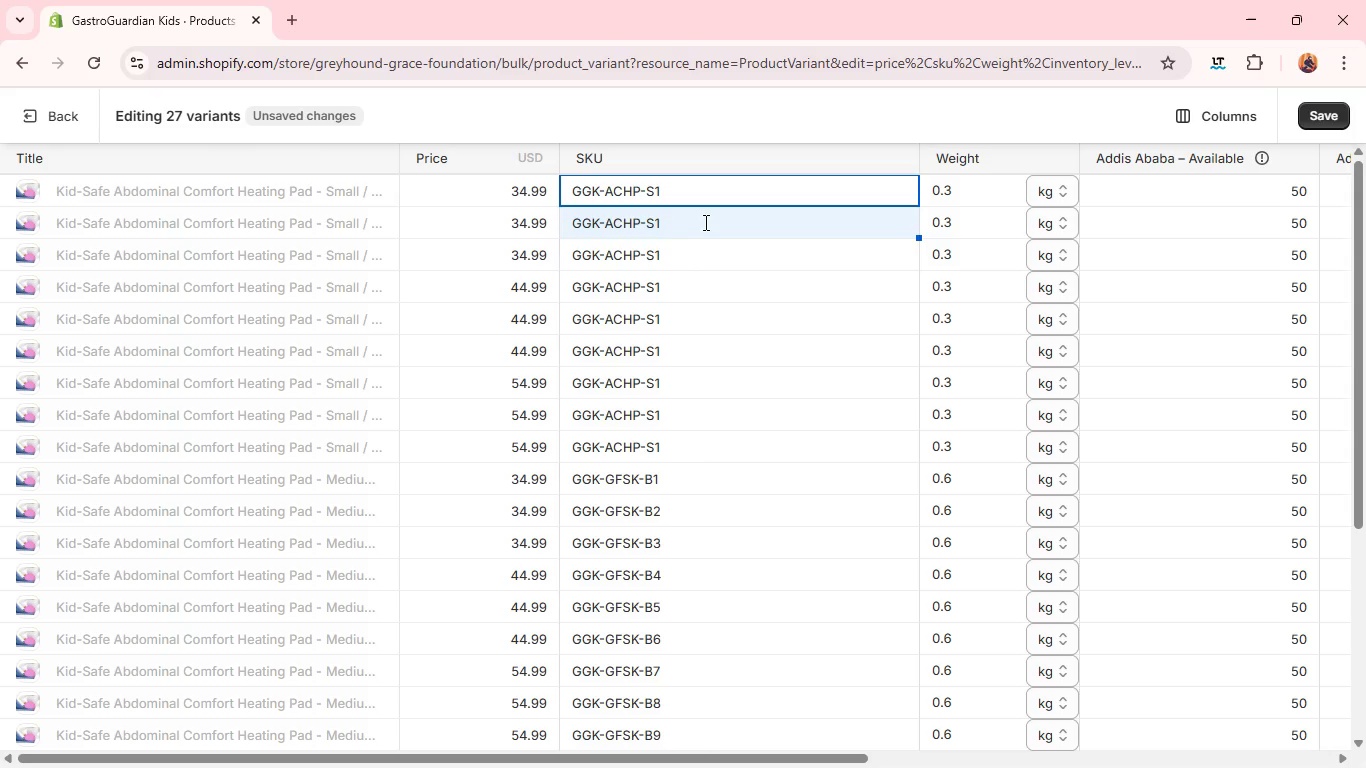 
left_click([704, 222])
 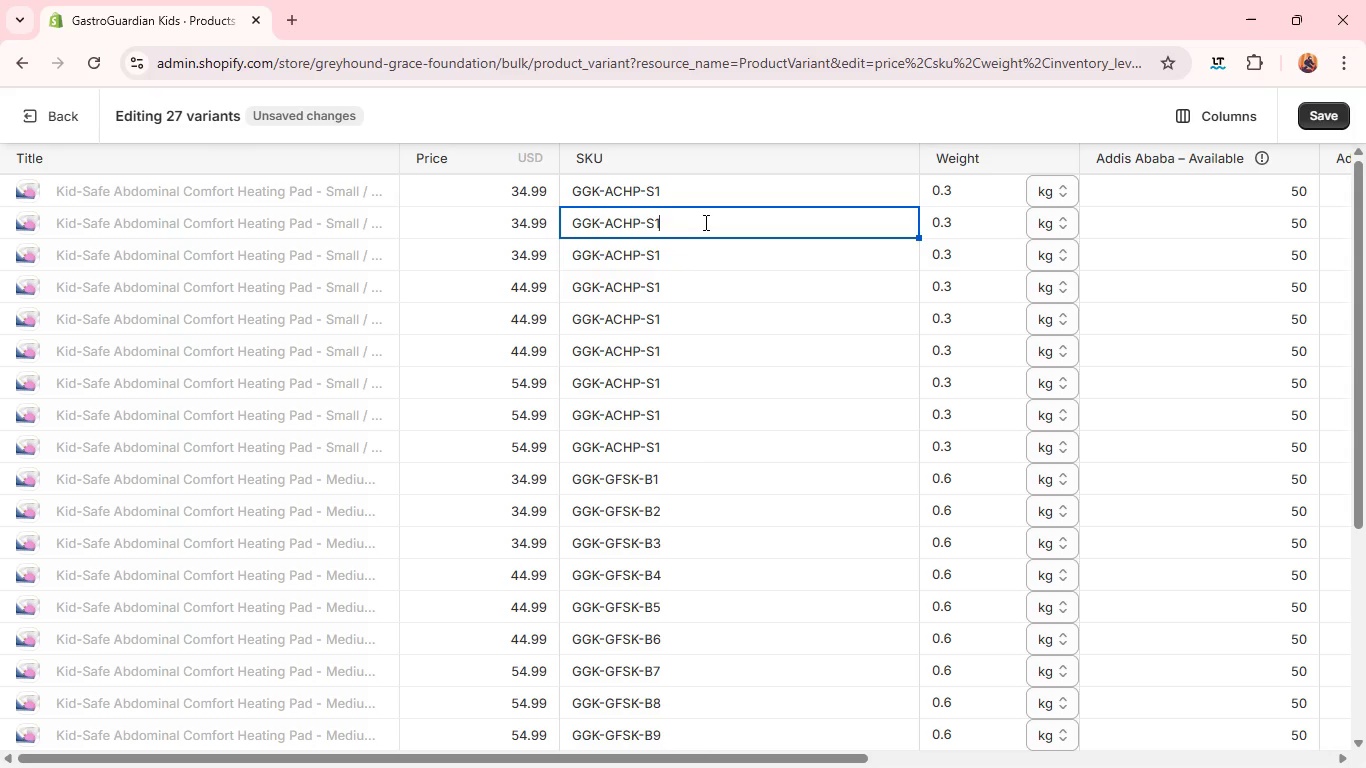 
key(Backspace)
 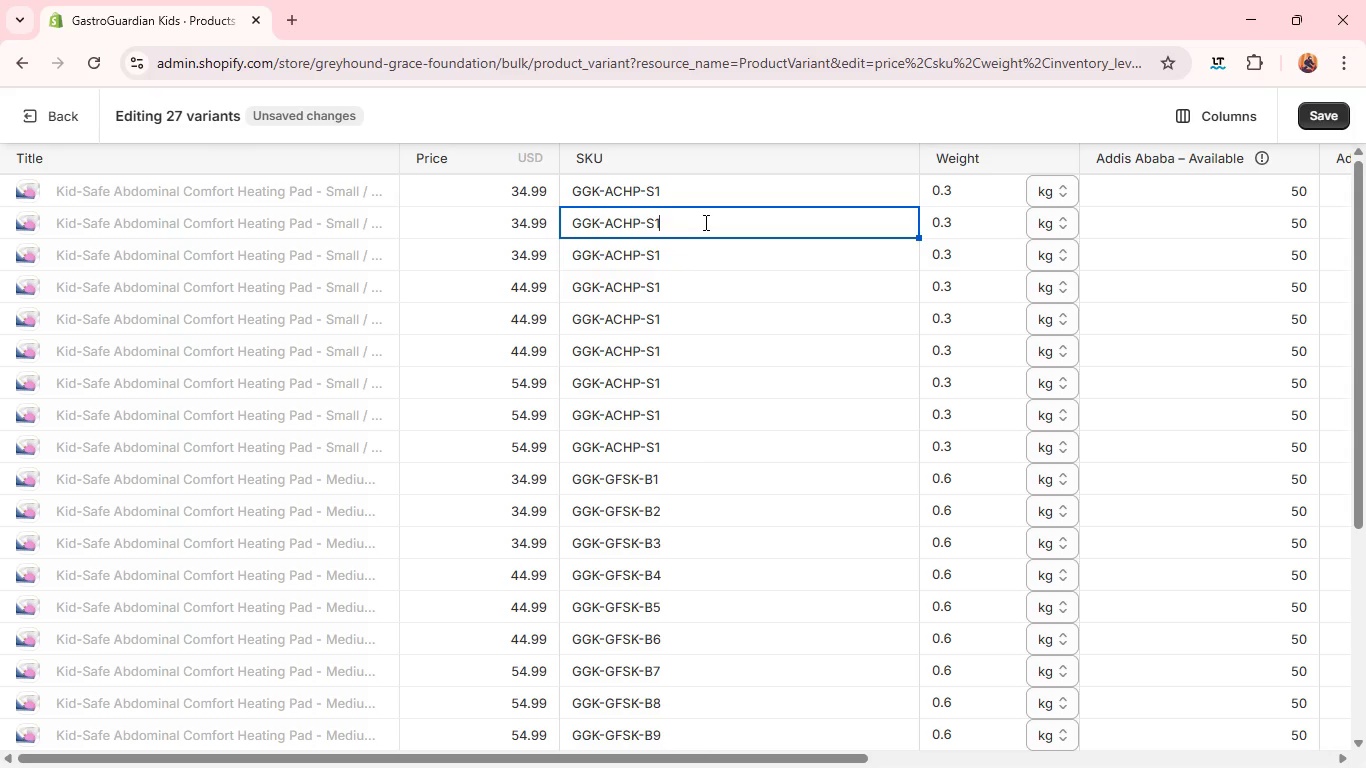 
key(2)
 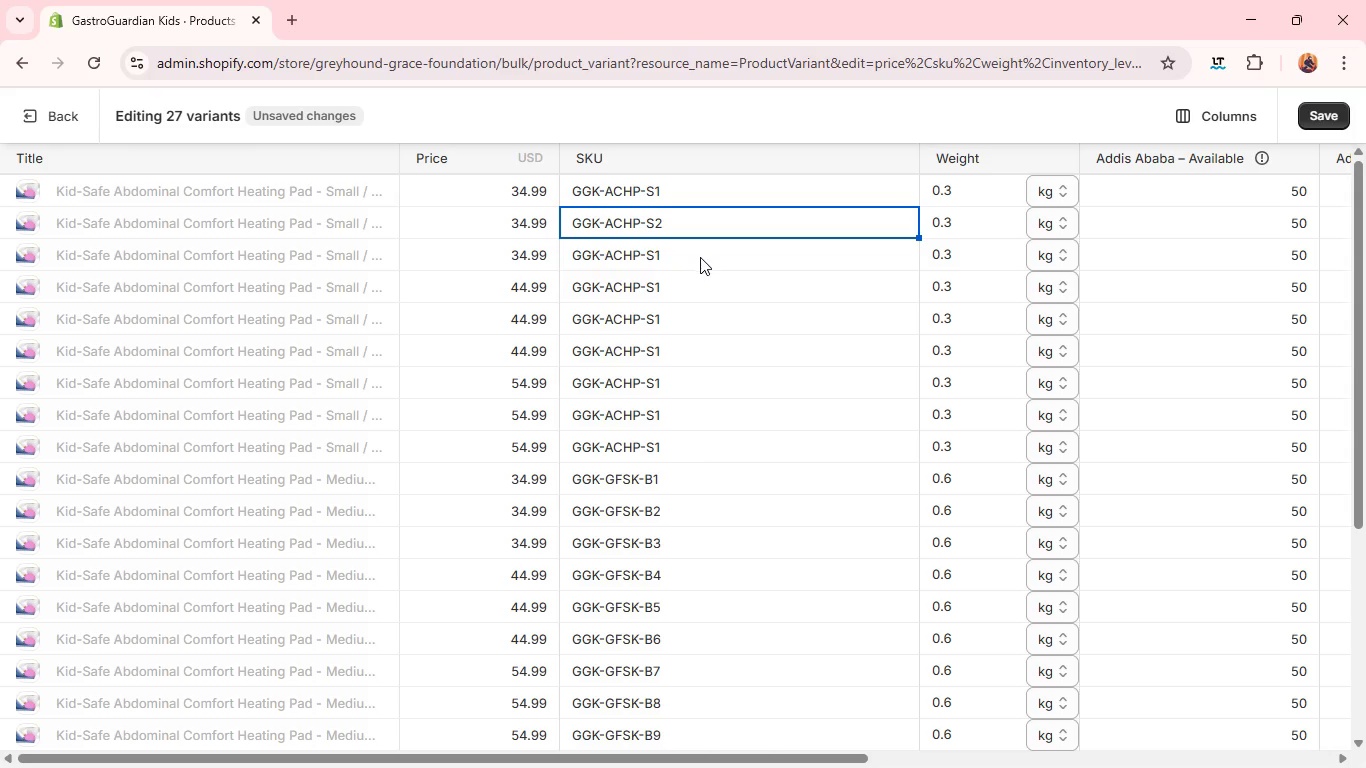 
left_click([700, 257])
 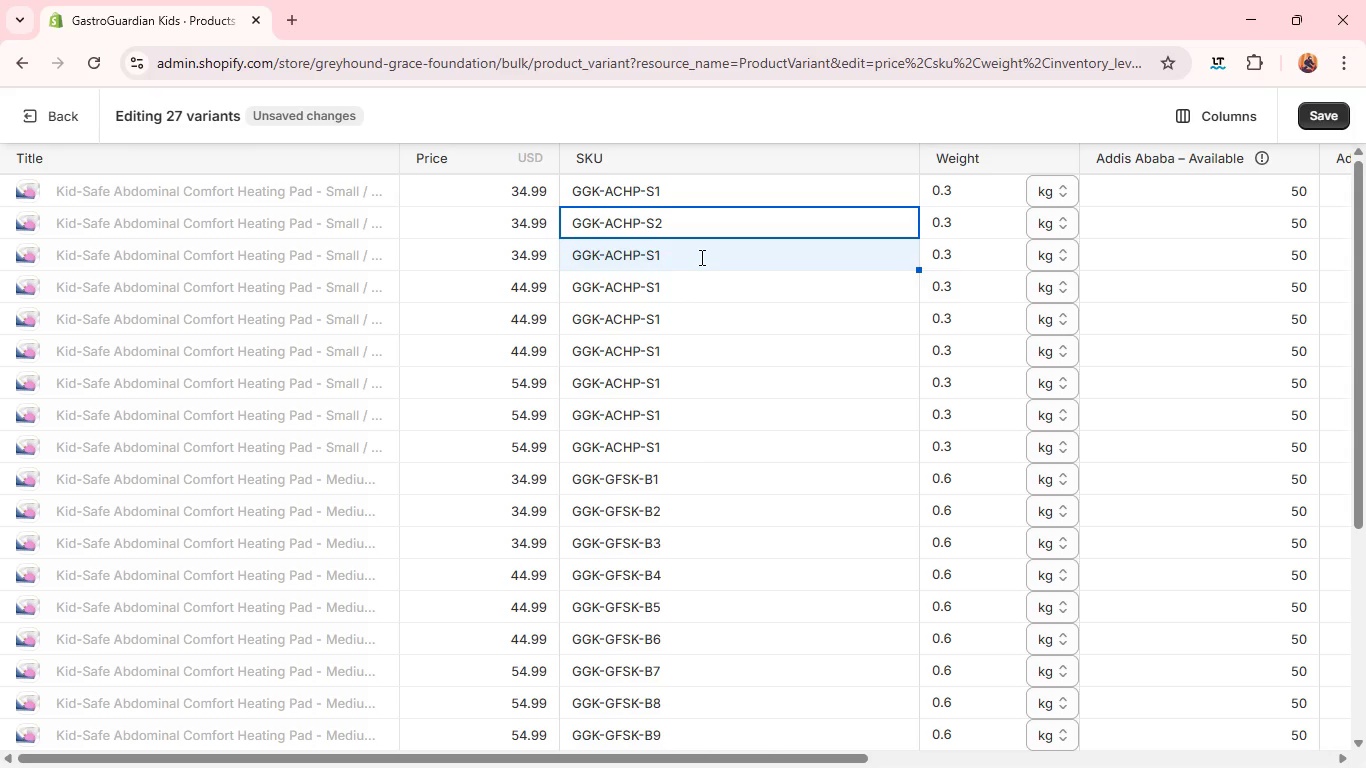 
left_click([700, 257])
 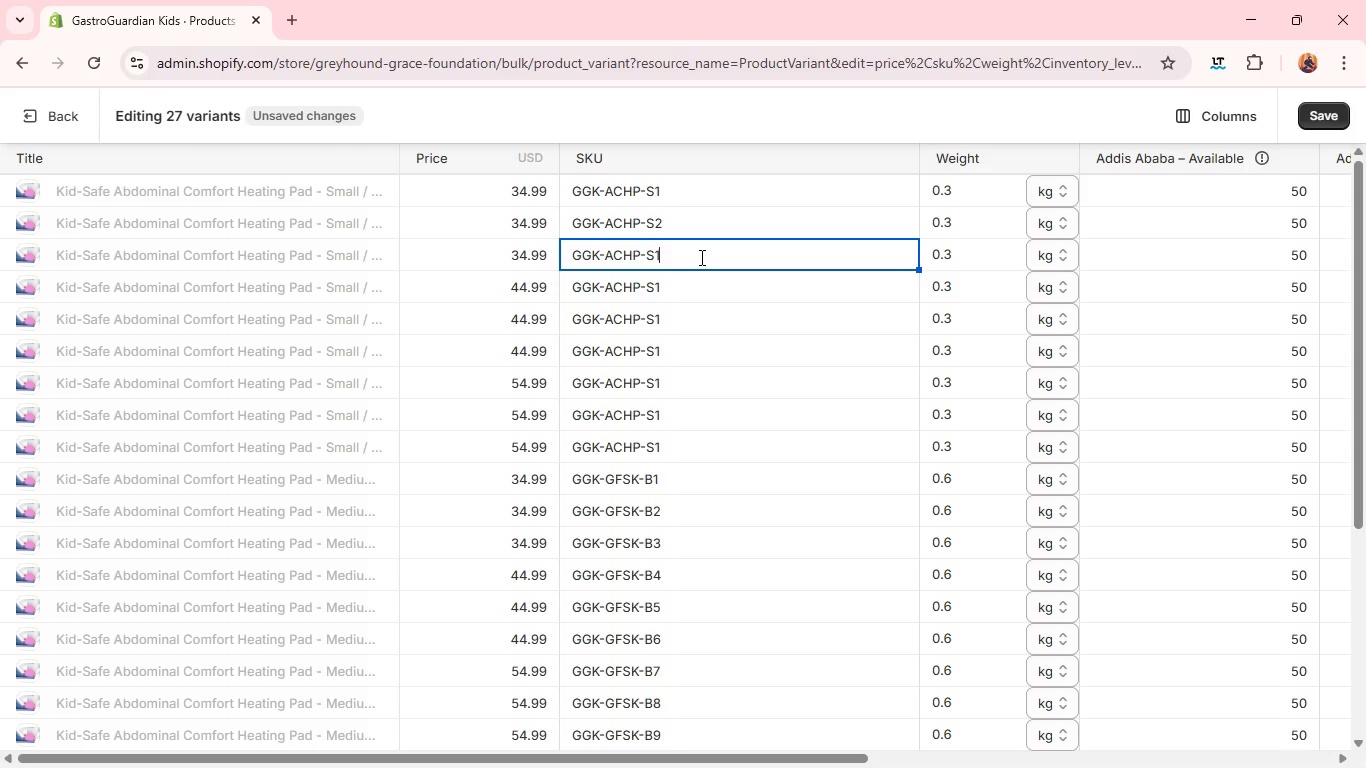 
key(Backspace)
 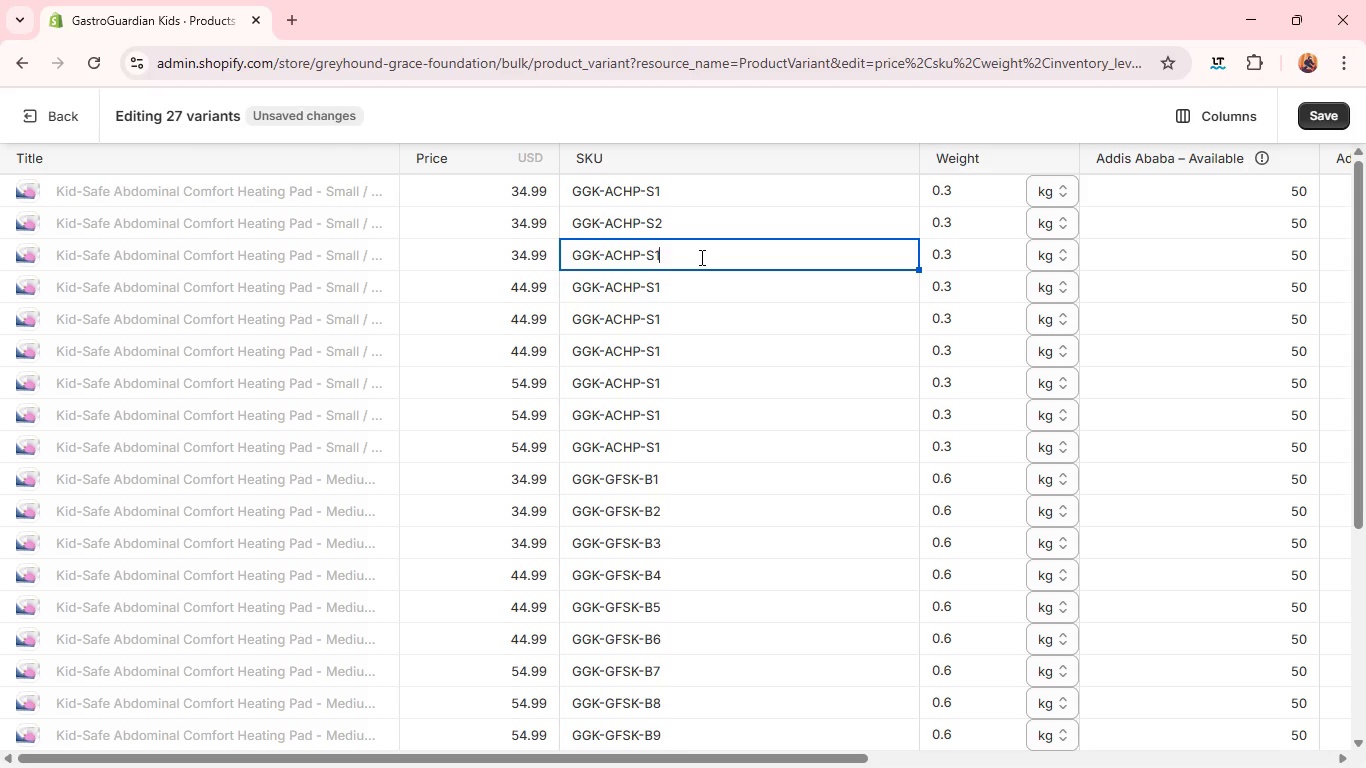 
key(3)
 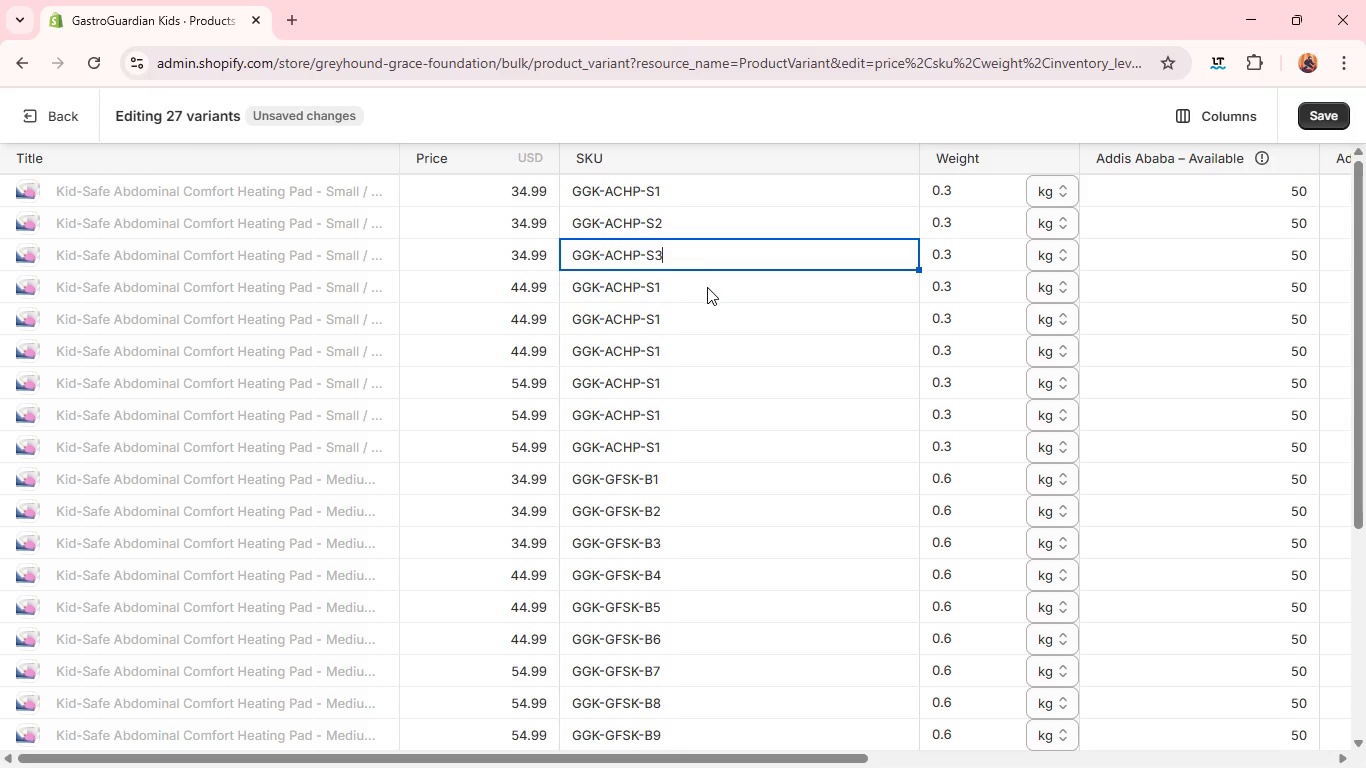 
left_click([707, 289])
 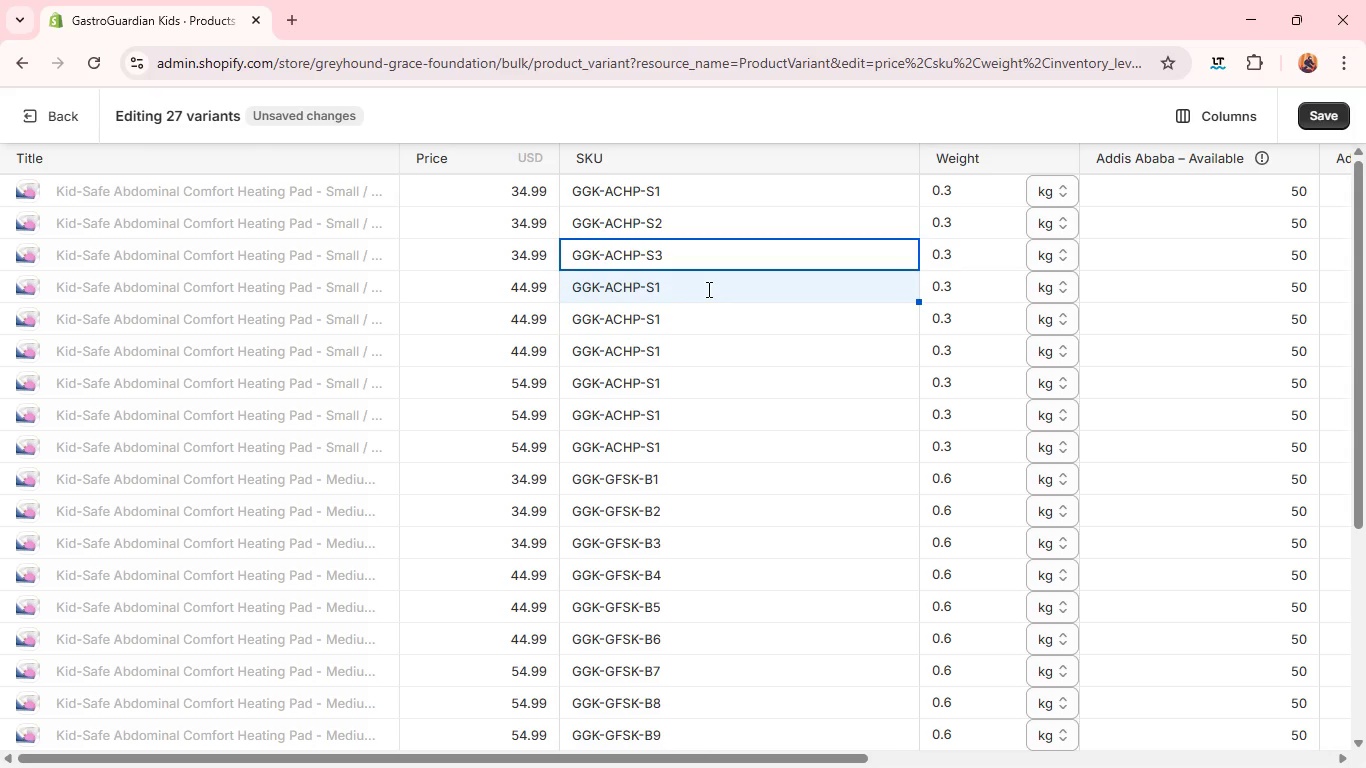 
left_click([707, 289])
 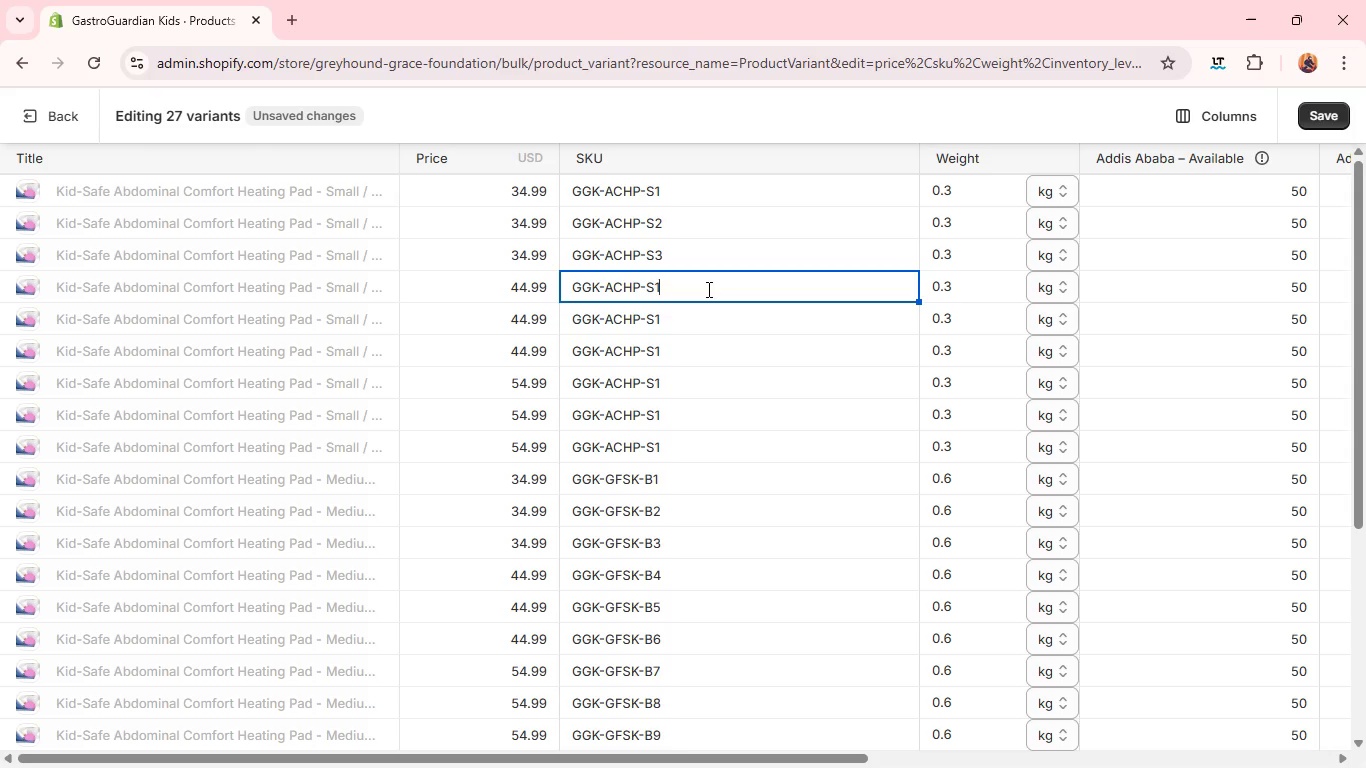 
key(Backspace)
 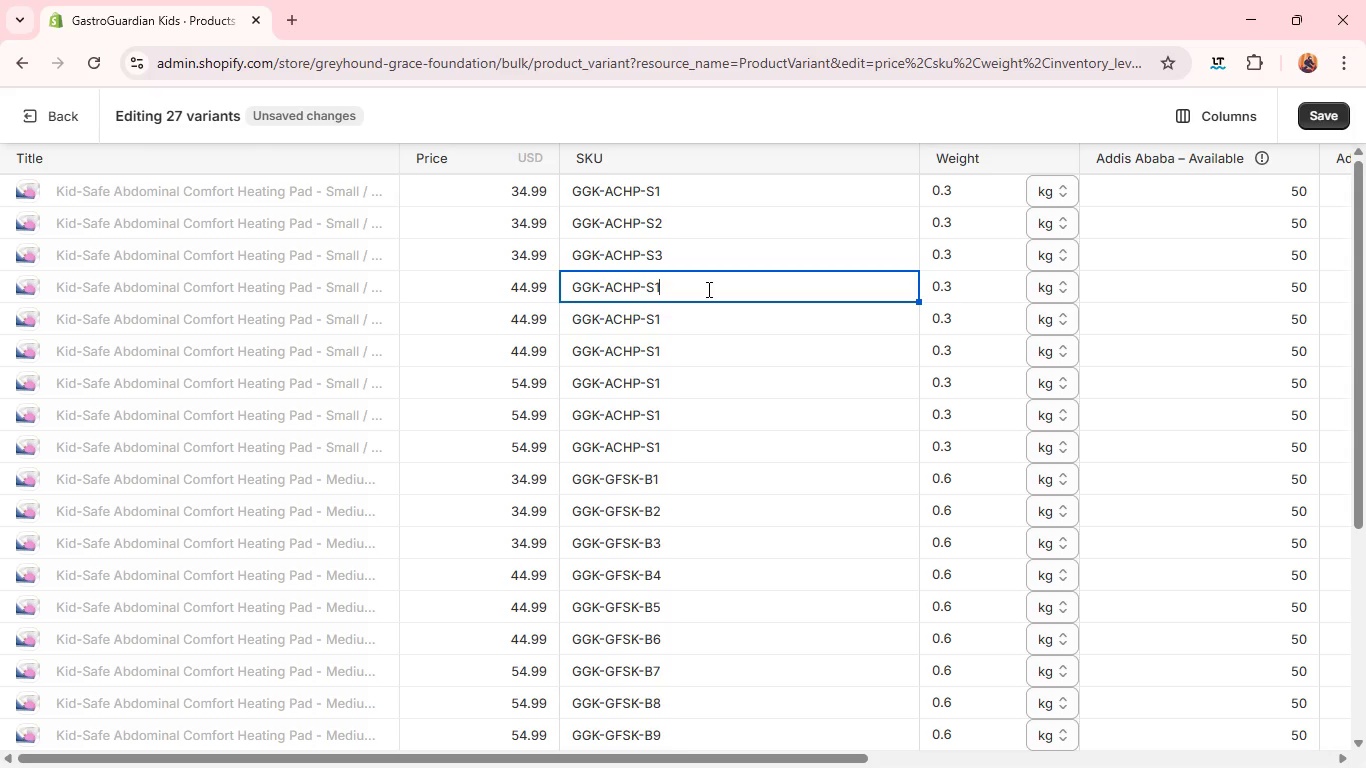 
key(4)
 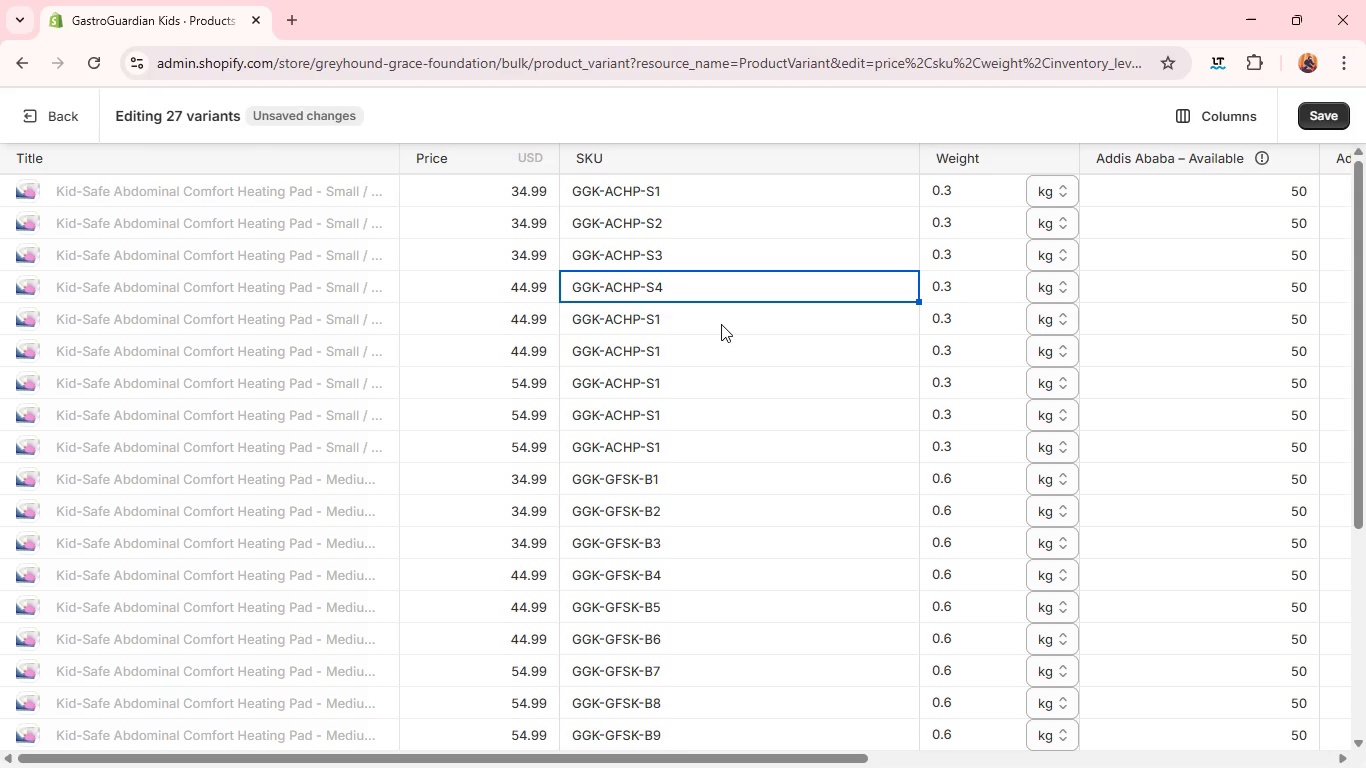 
left_click([721, 324])
 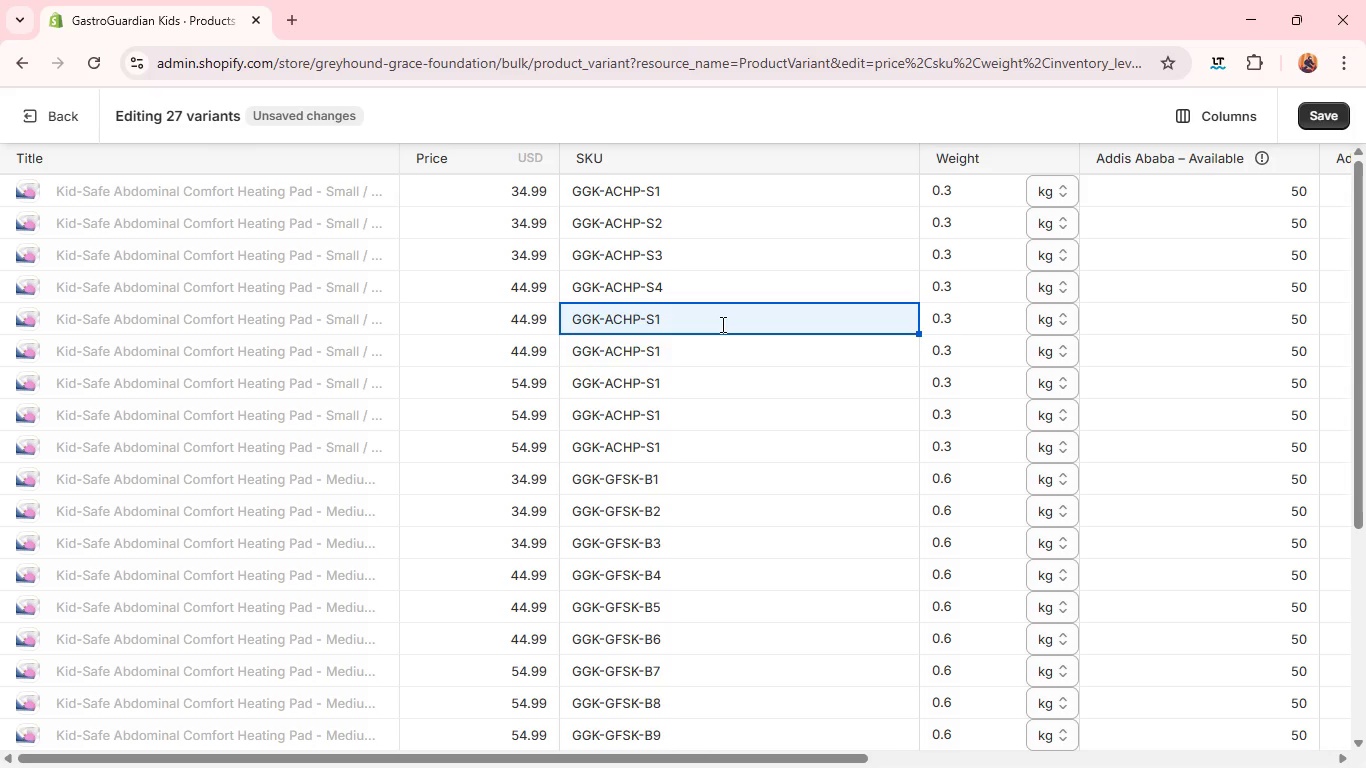 
left_click([721, 324])
 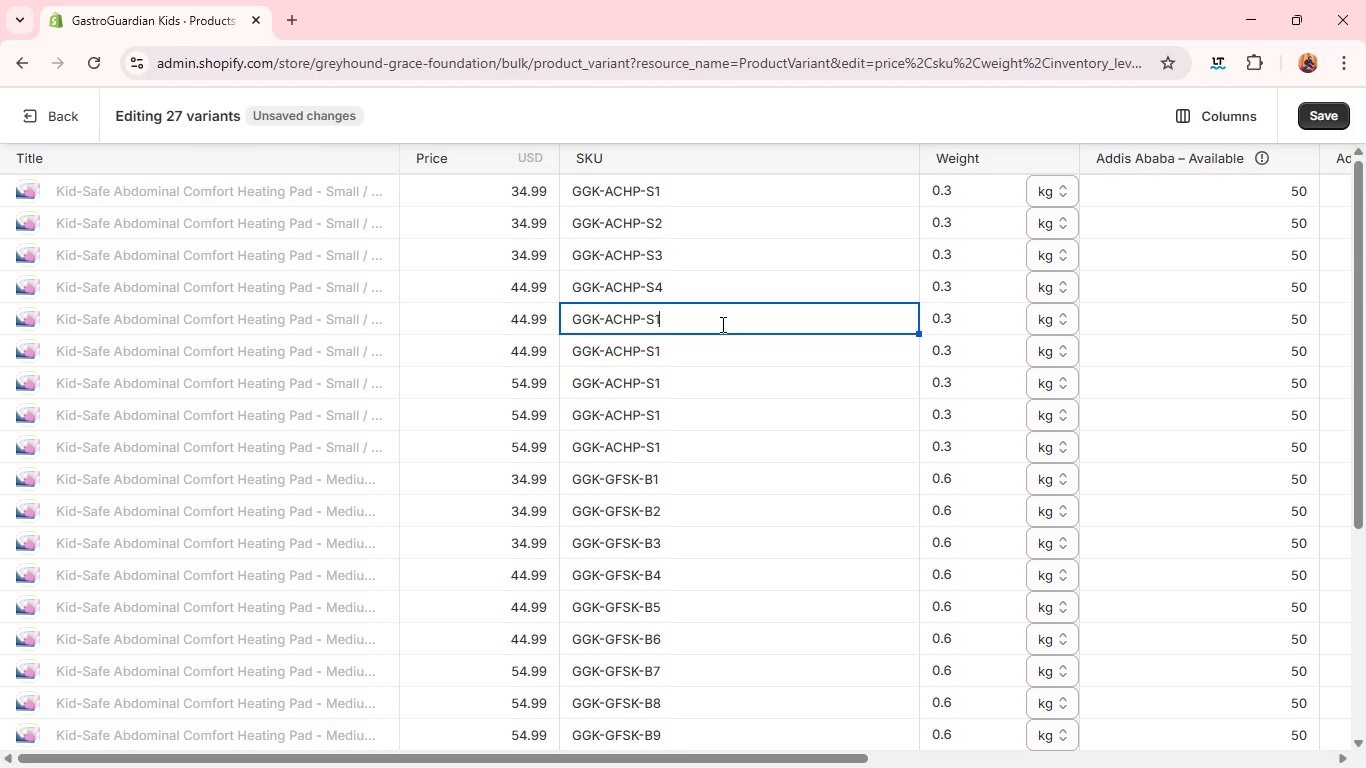 
key(Backspace)
 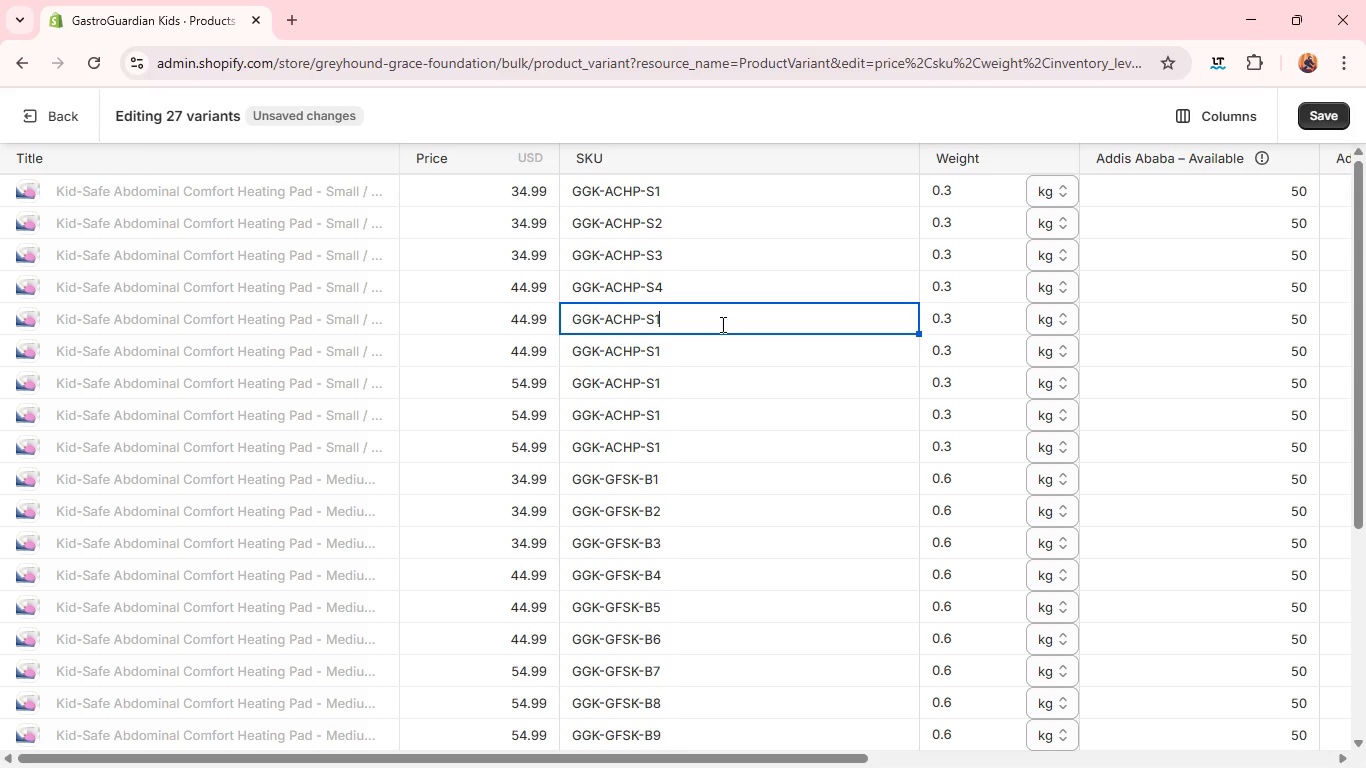 
key(5)
 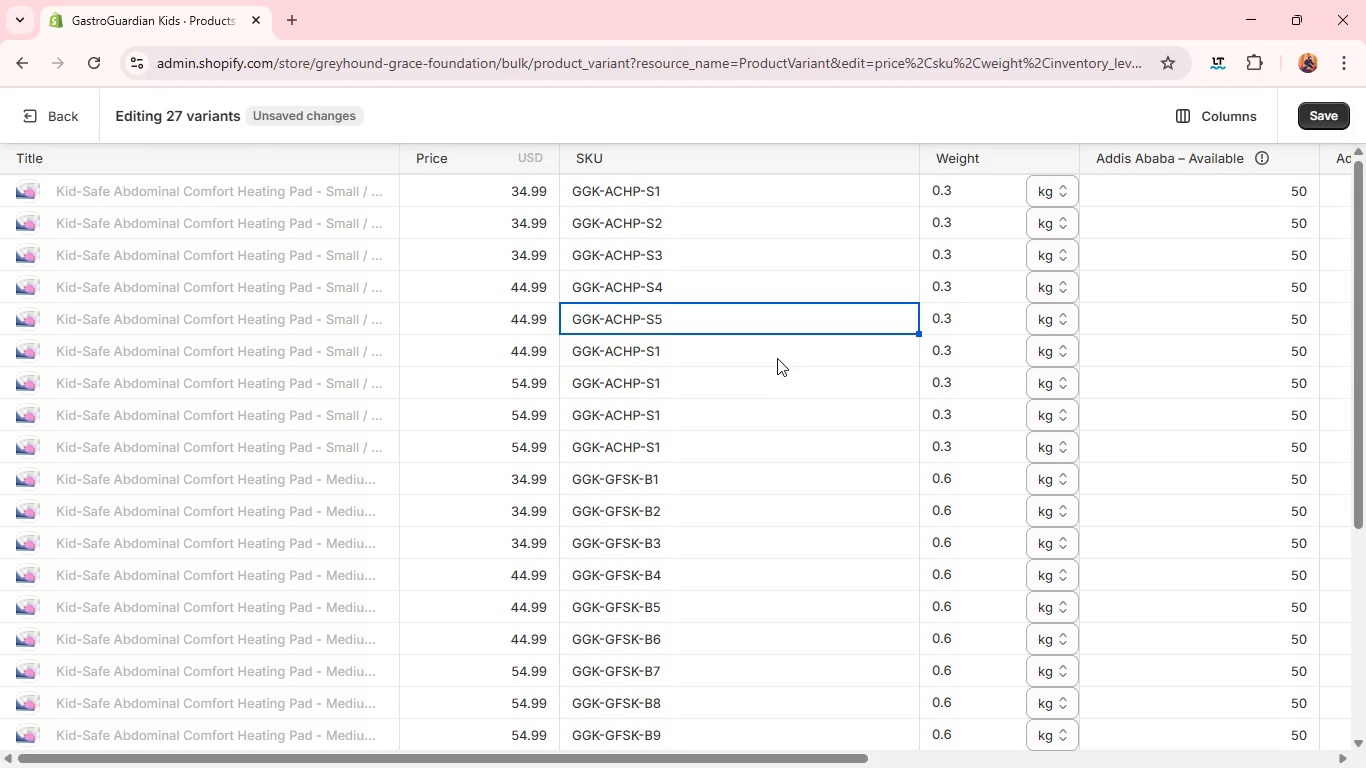 
left_click([777, 358])
 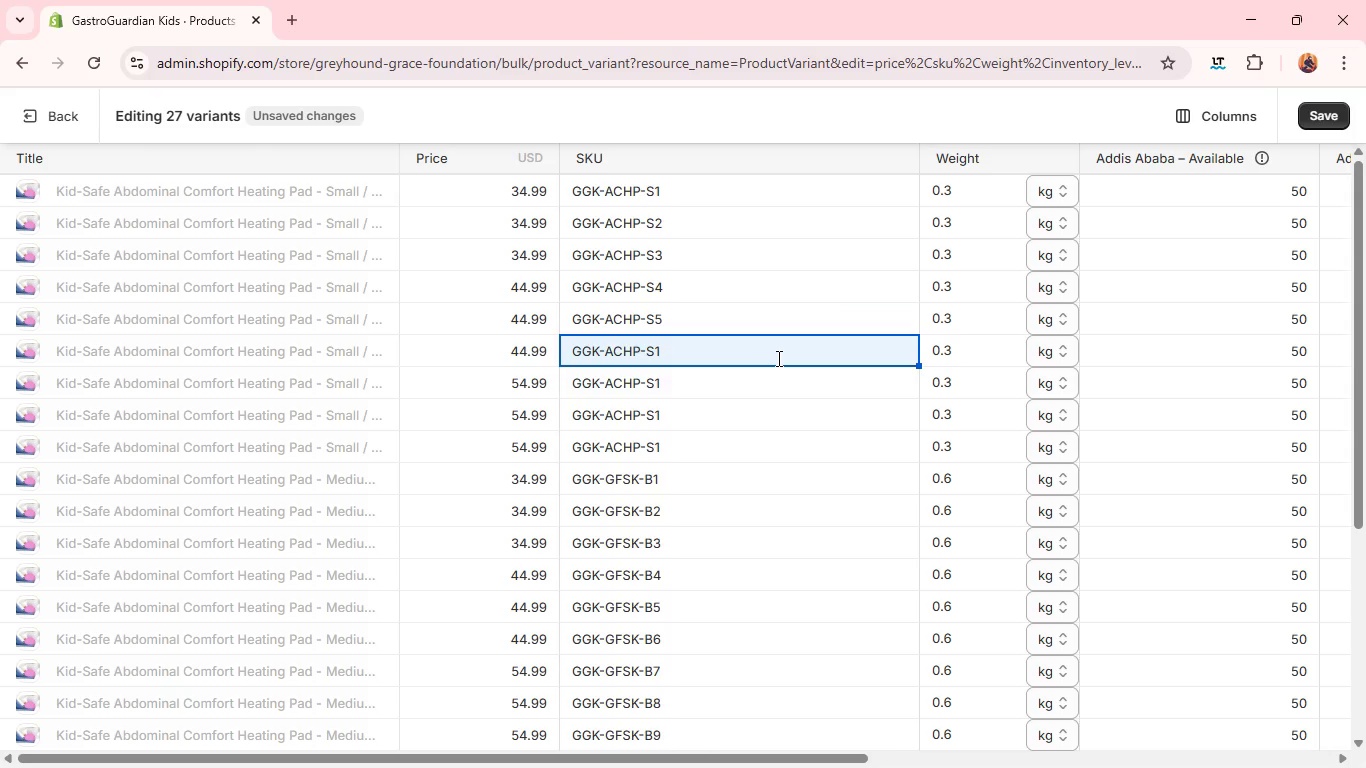 
left_click([777, 358])
 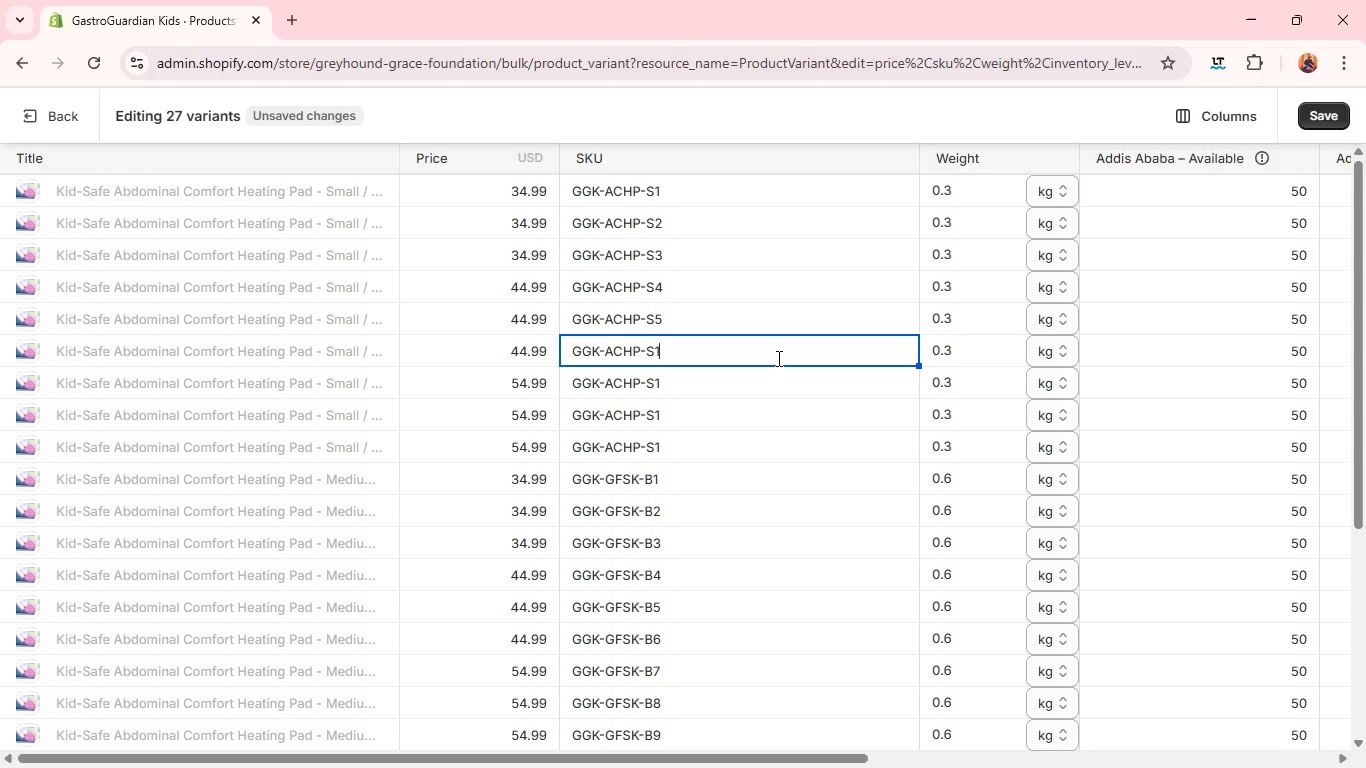 
key(Backspace)
 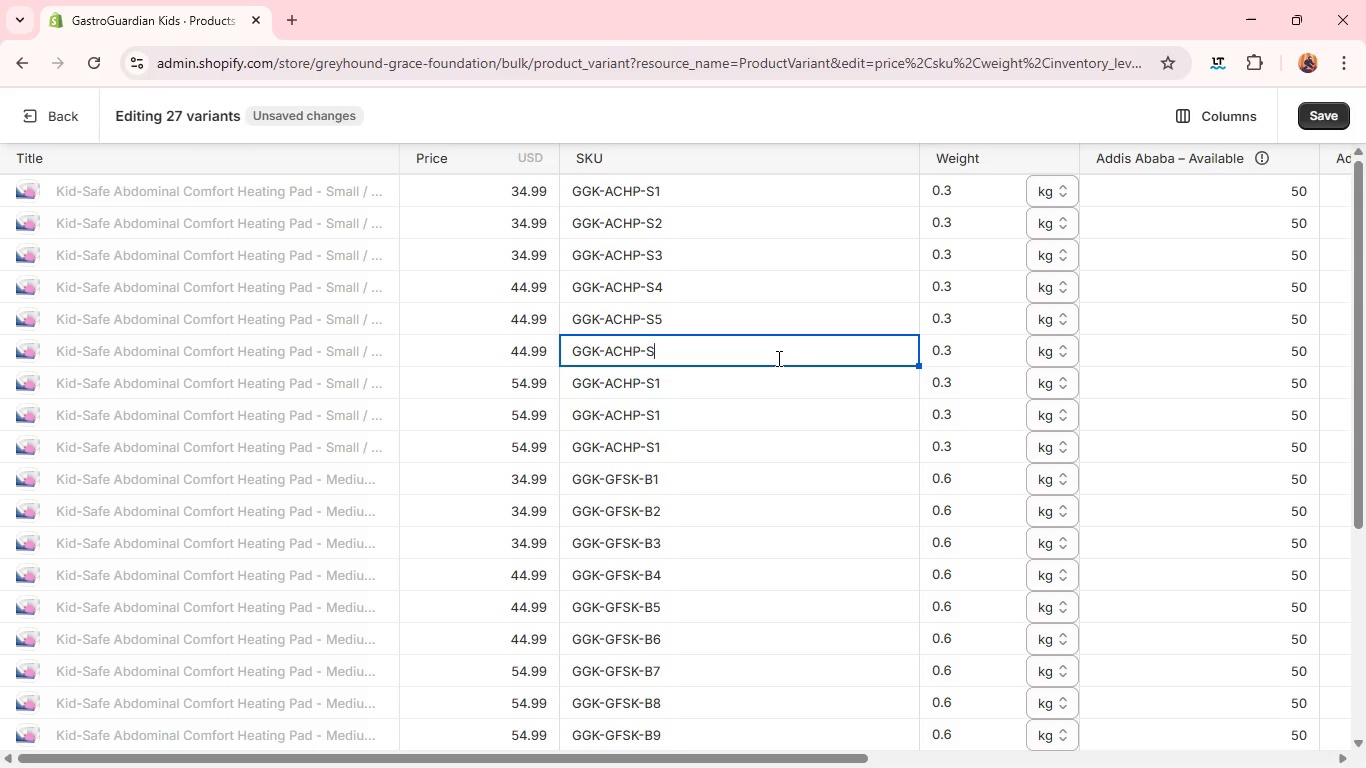 
key(6)
 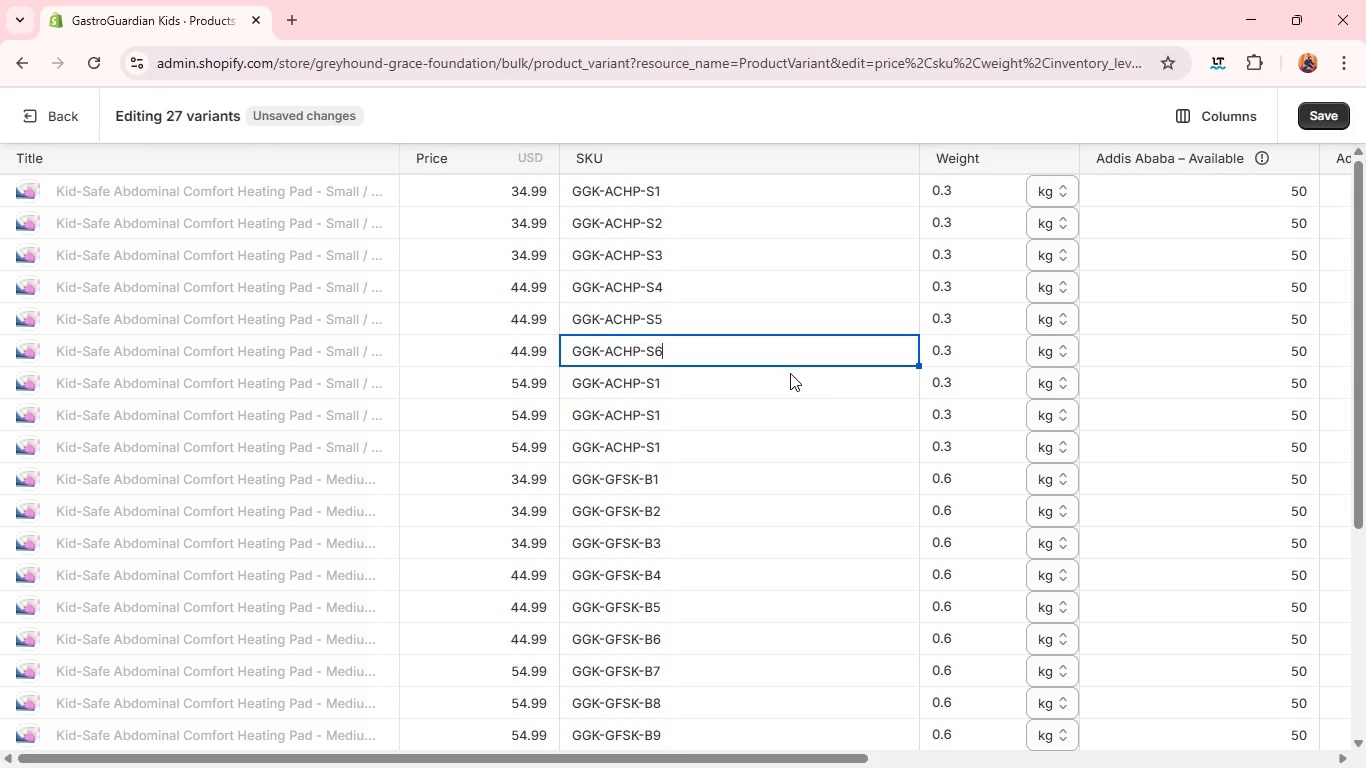 
left_click([792, 374])
 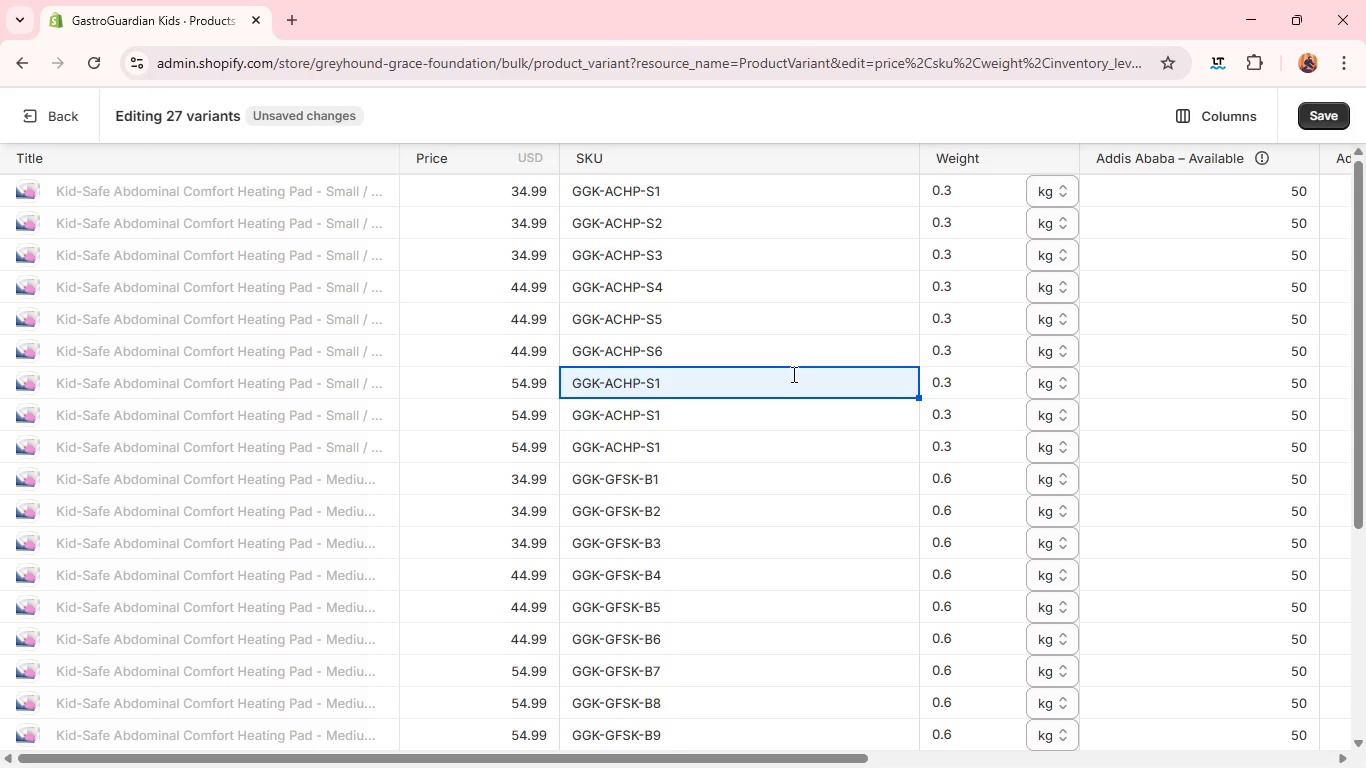 
left_click([792, 374])
 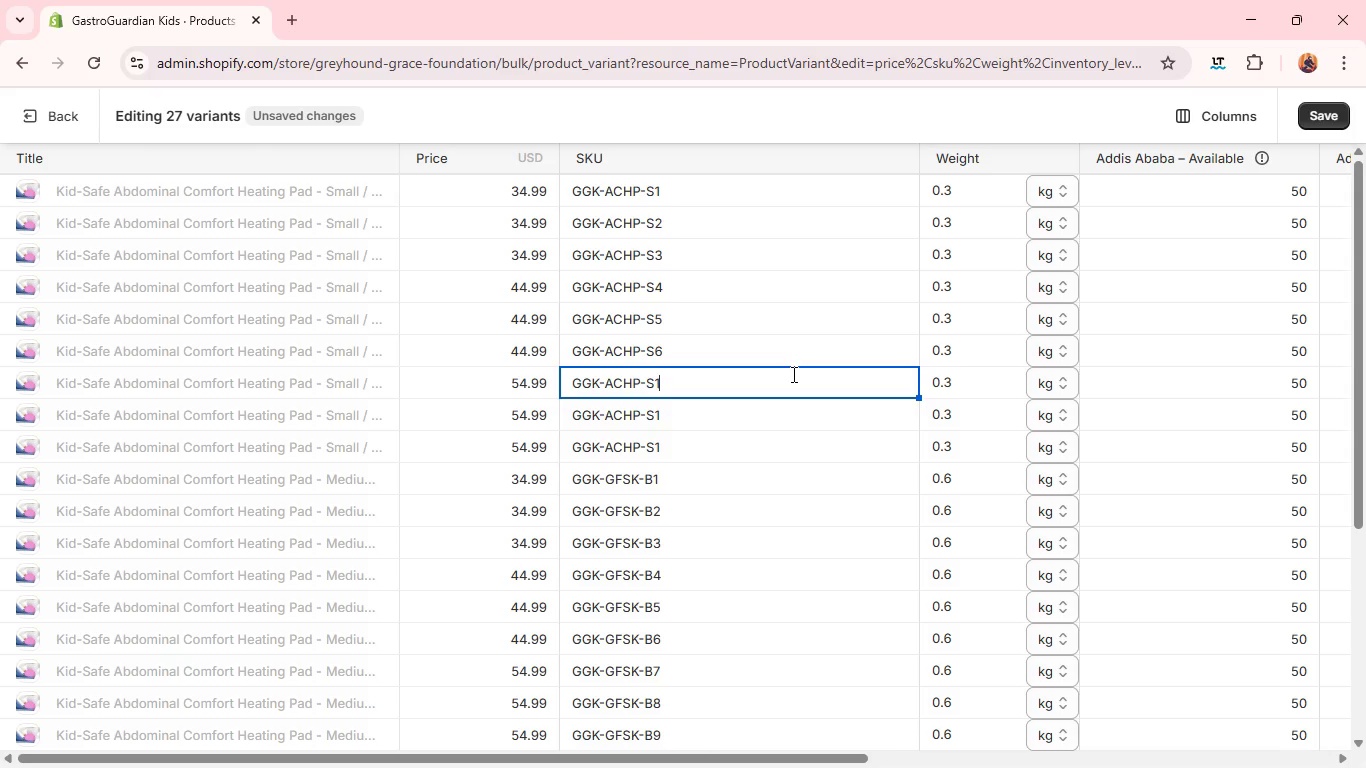 
key(Backspace)
 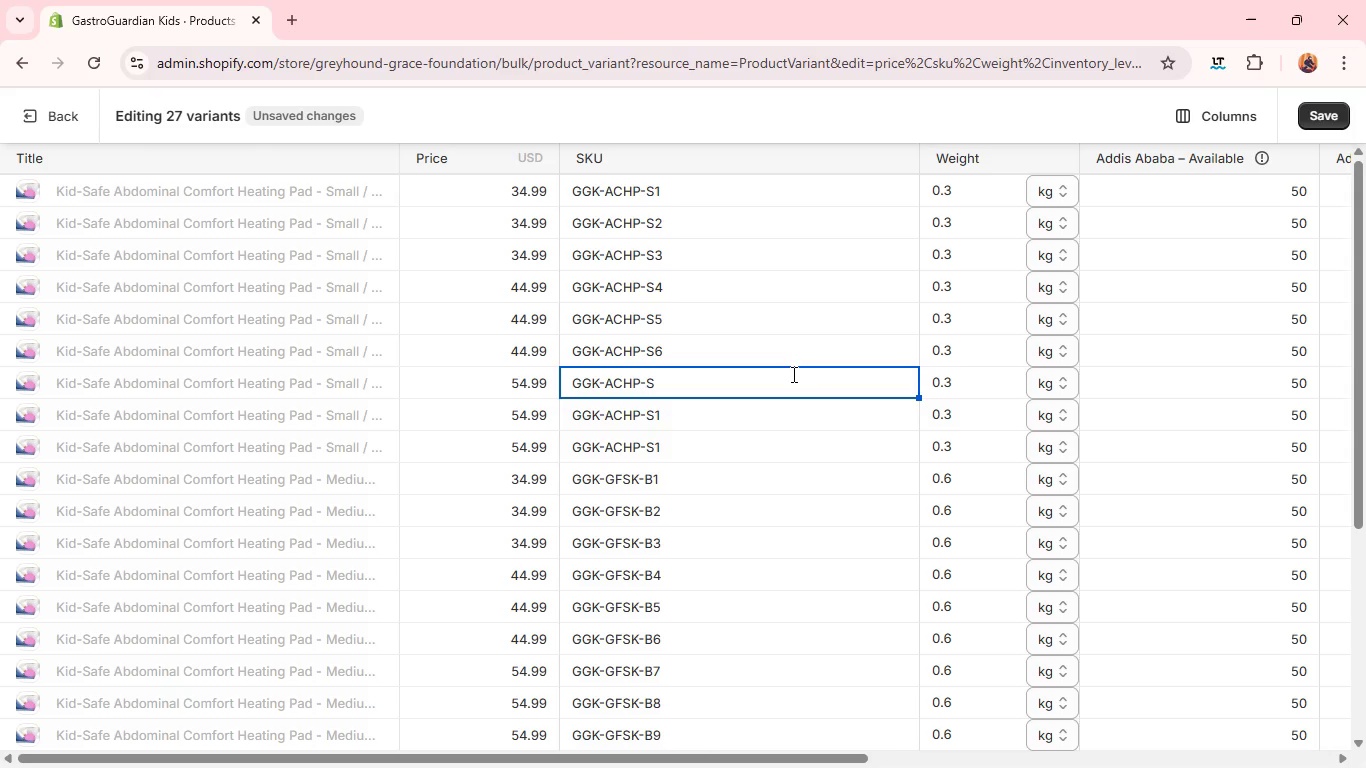 
key(7)
 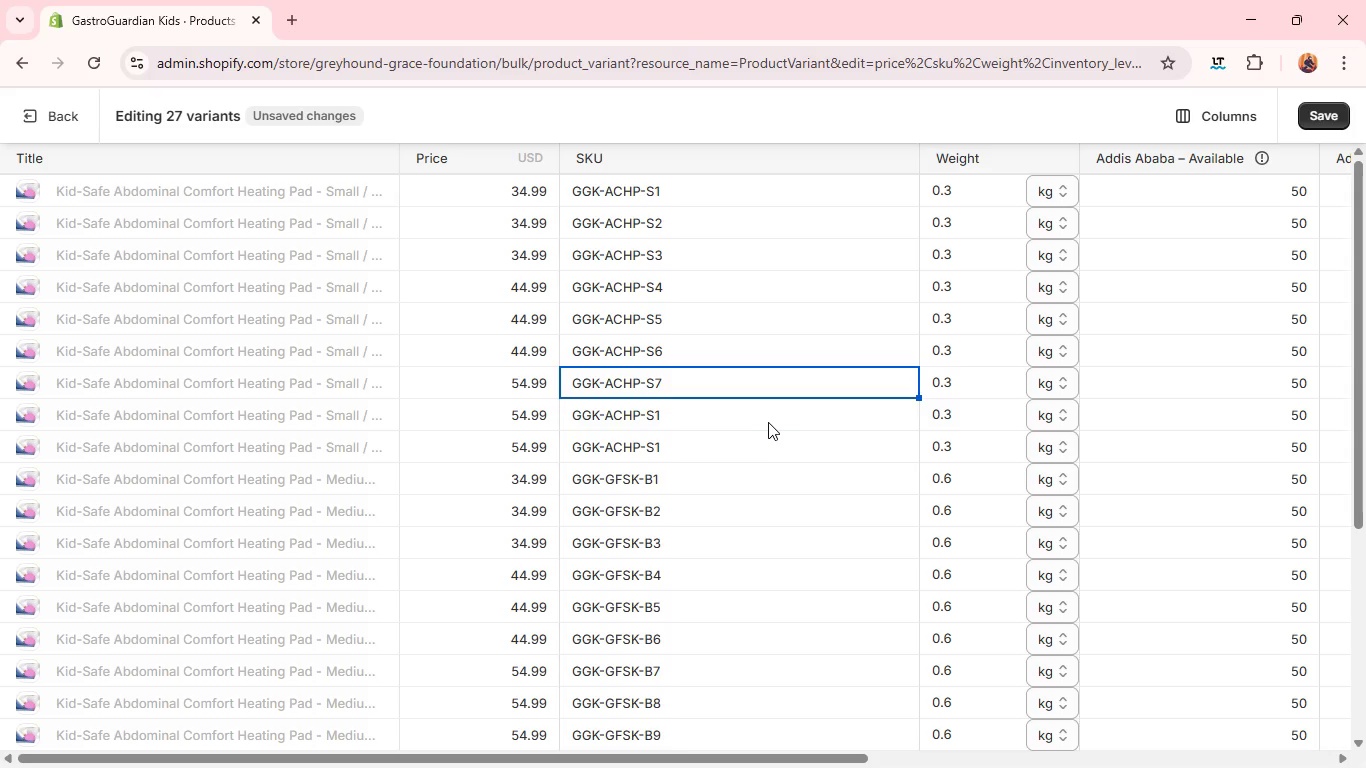 
left_click([771, 418])
 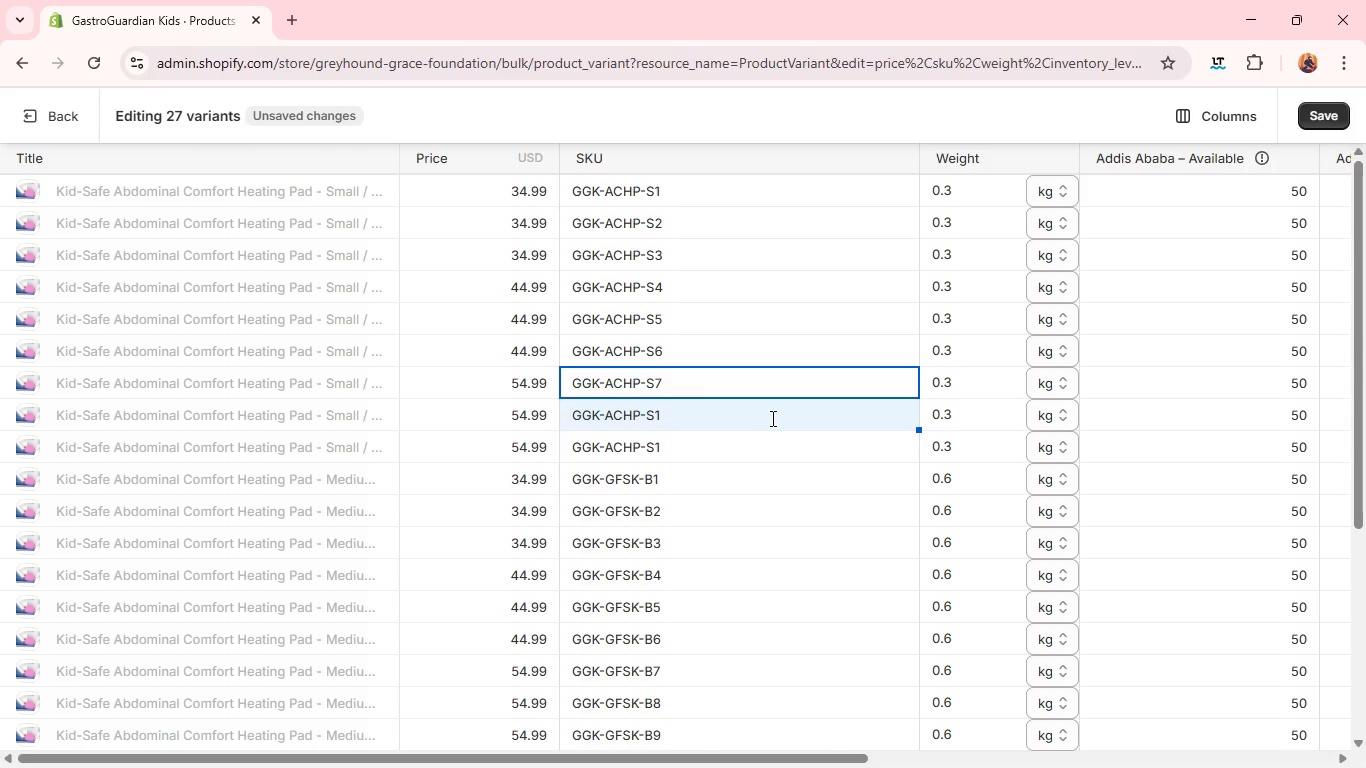 
left_click([771, 418])
 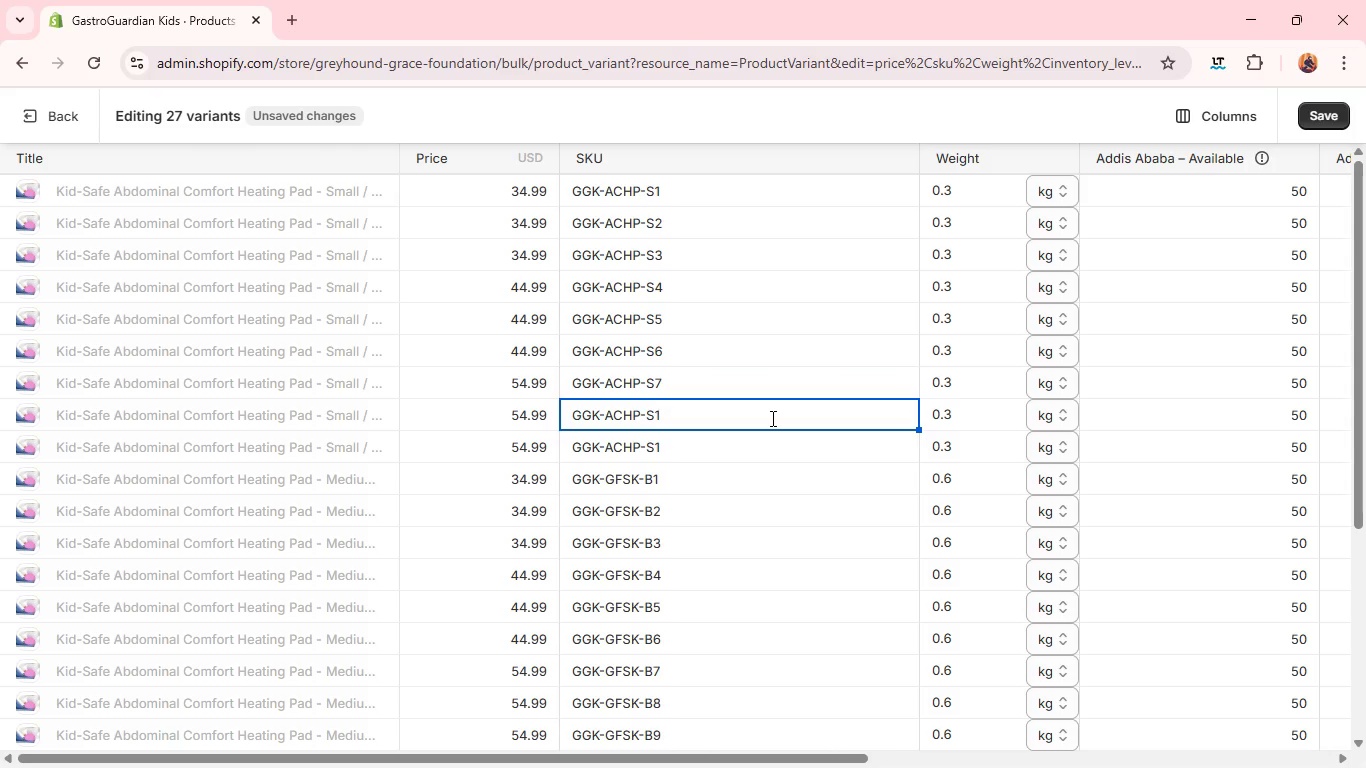 
key(Backspace)
 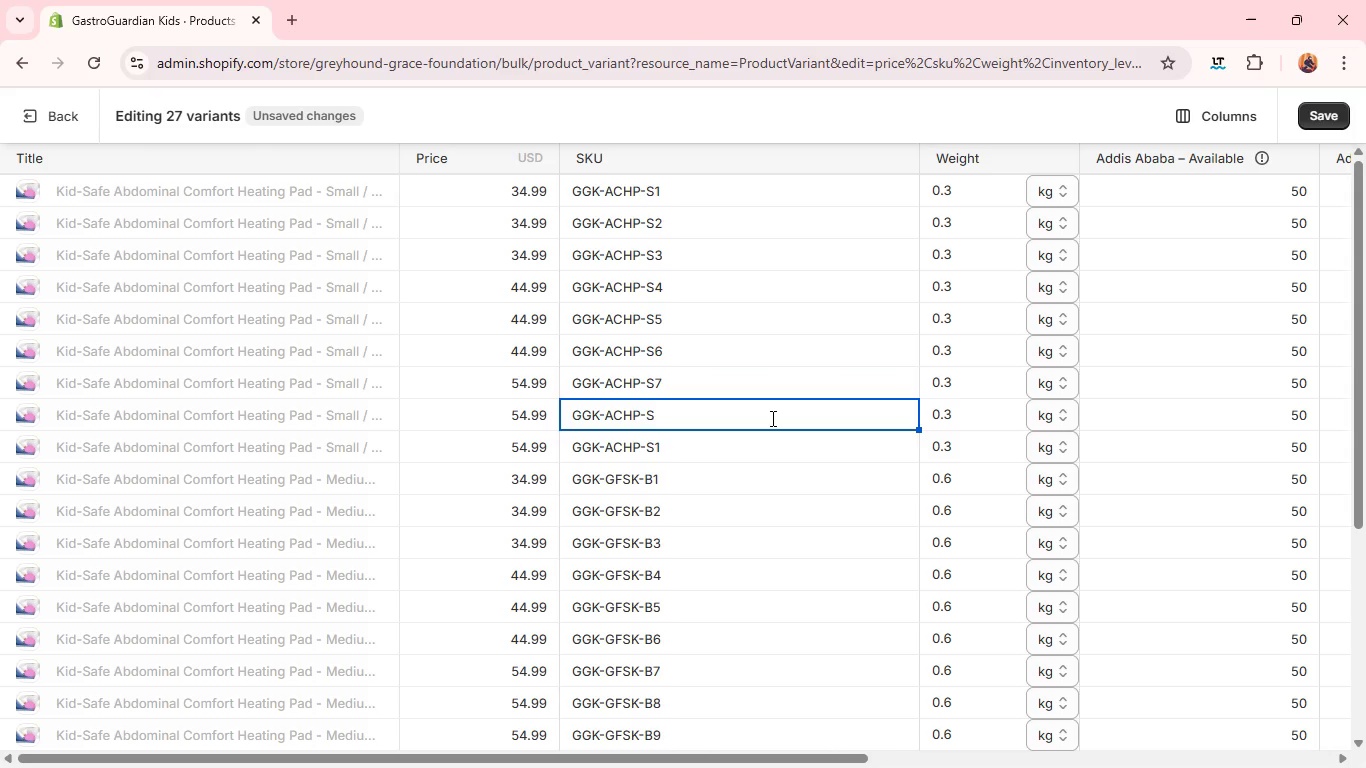 
key(8)
 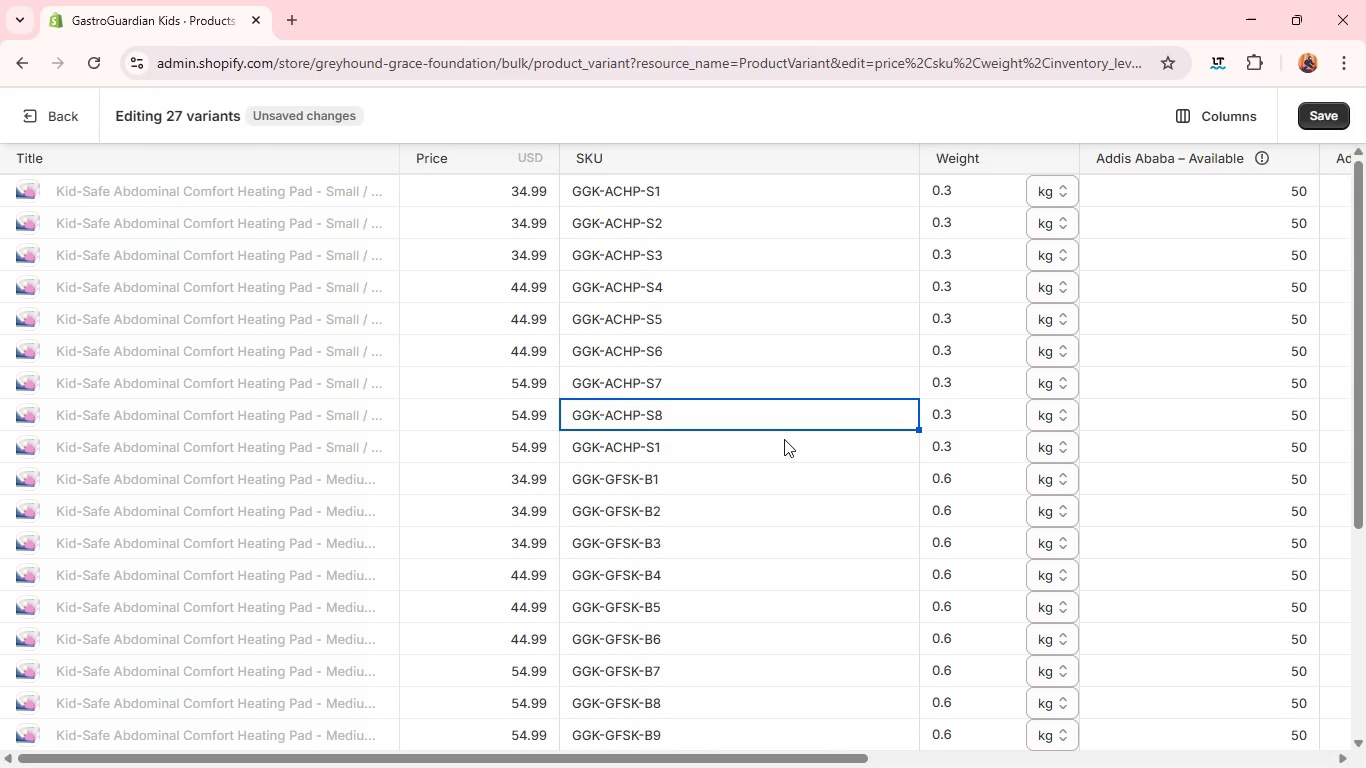 
left_click([785, 441])
 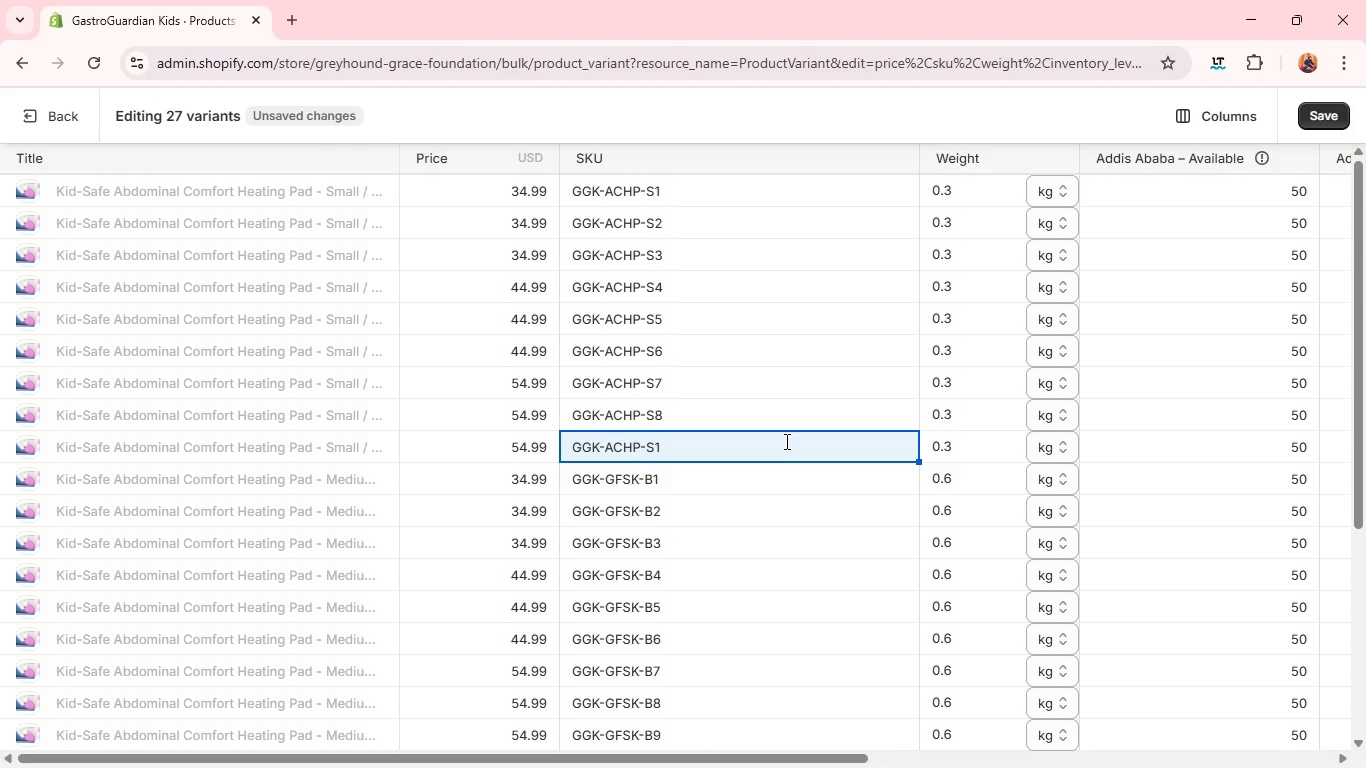 
left_click([785, 441])
 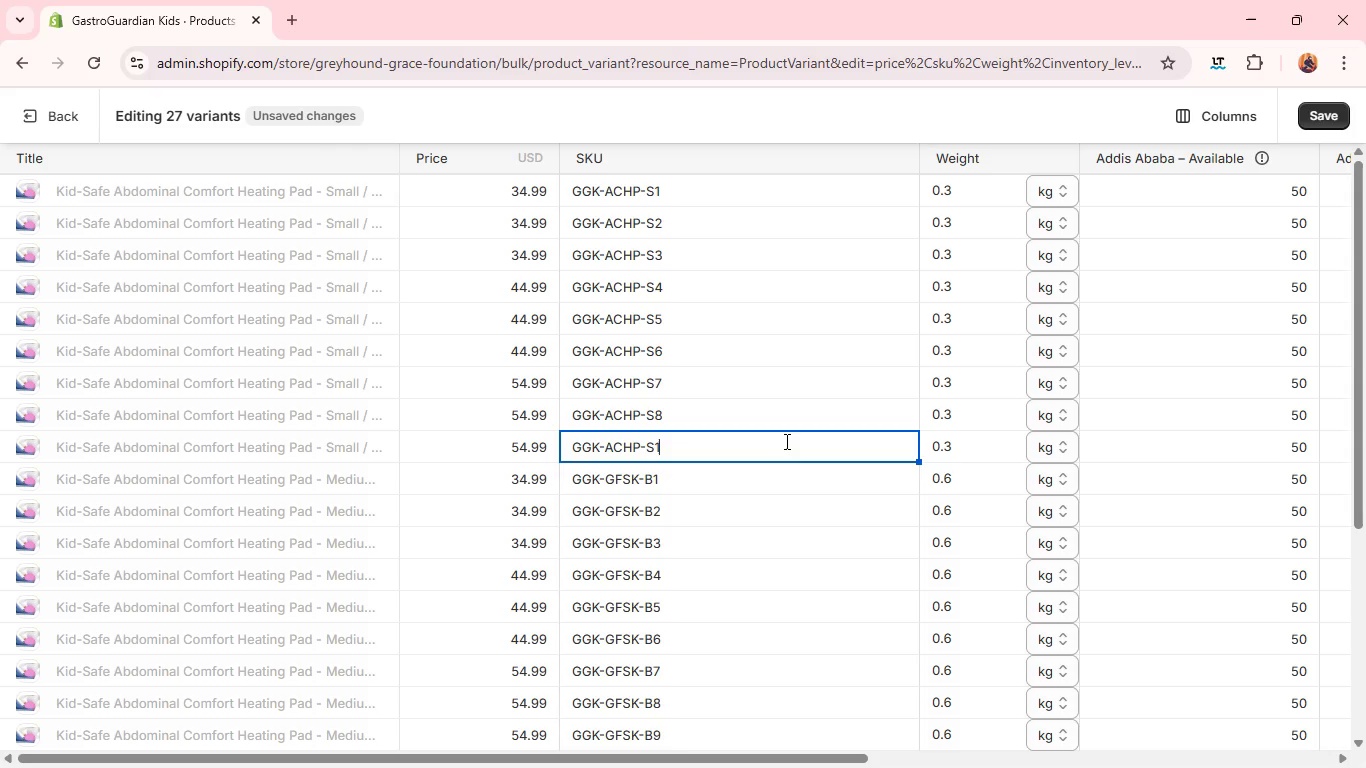 
key(9)
 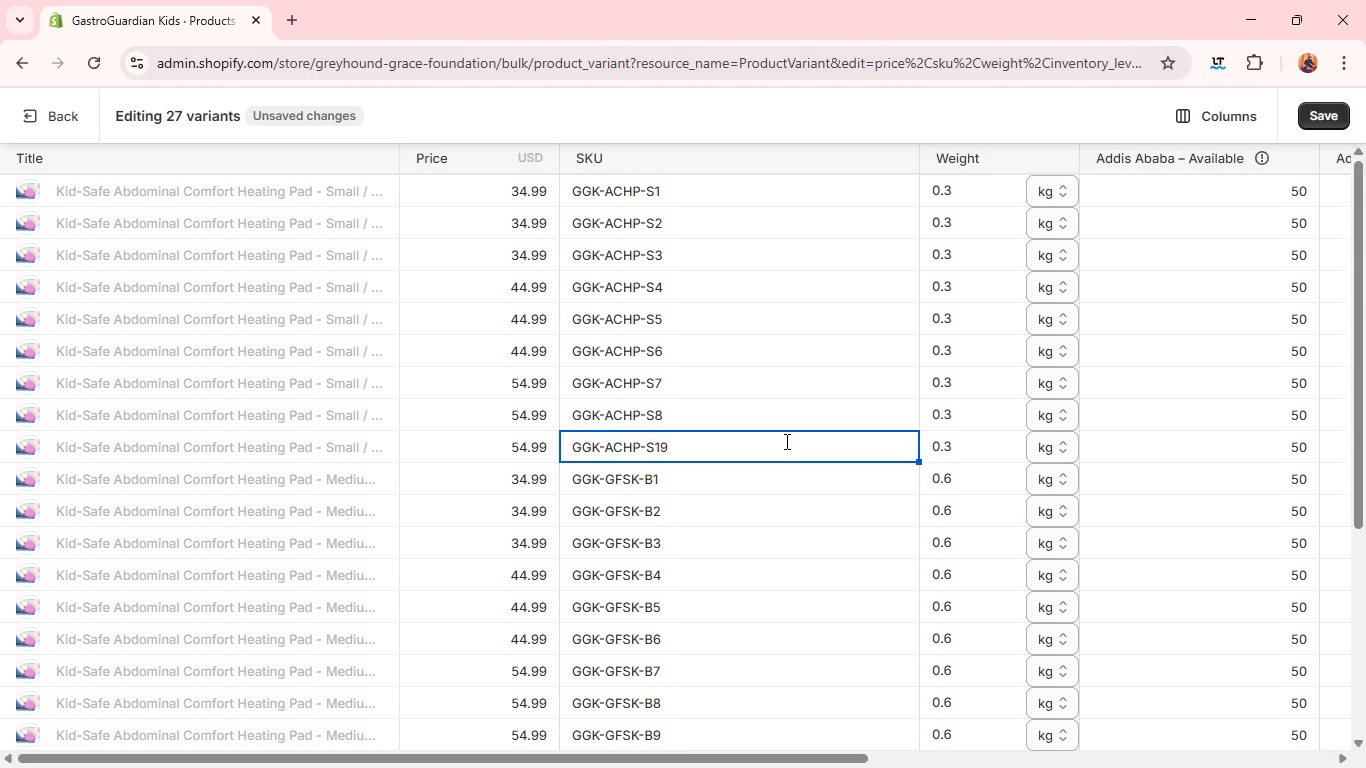 
wait(9.28)
 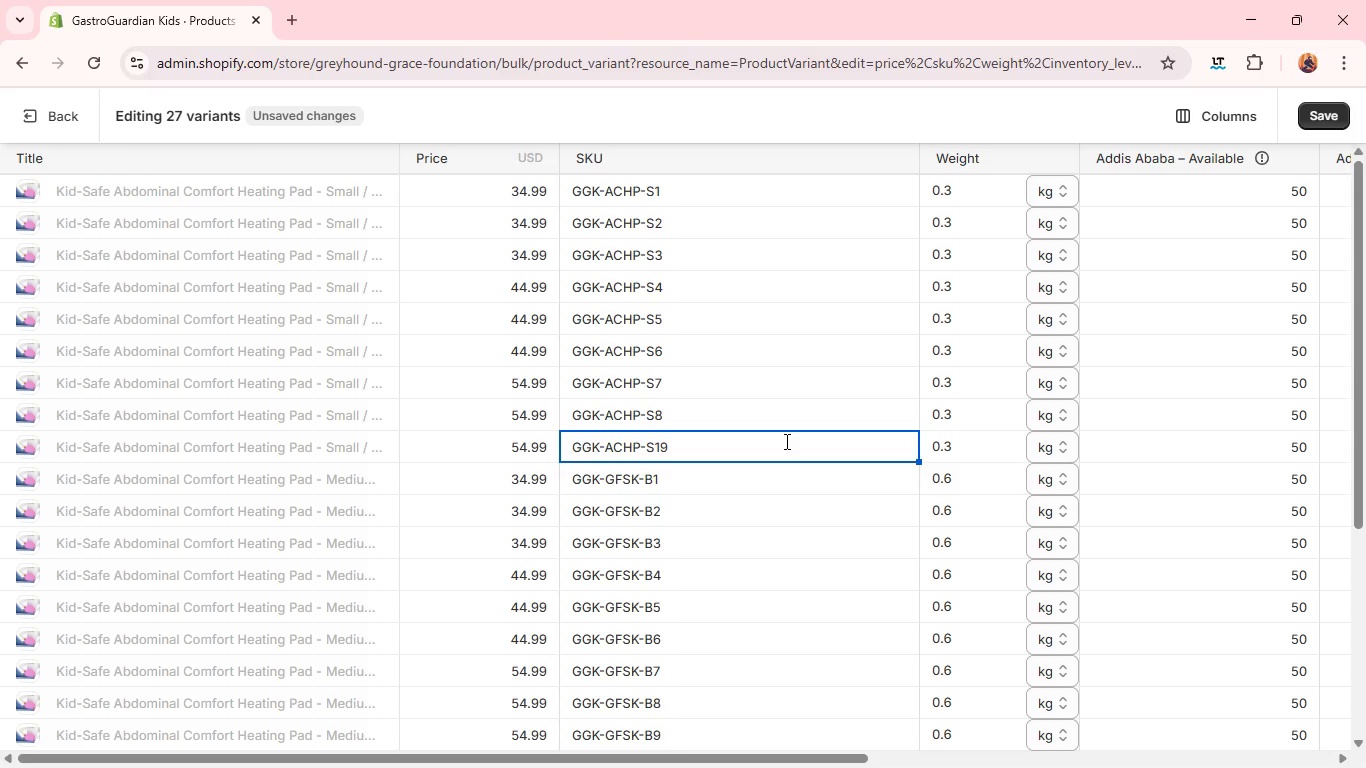 
left_click([815, 479])
 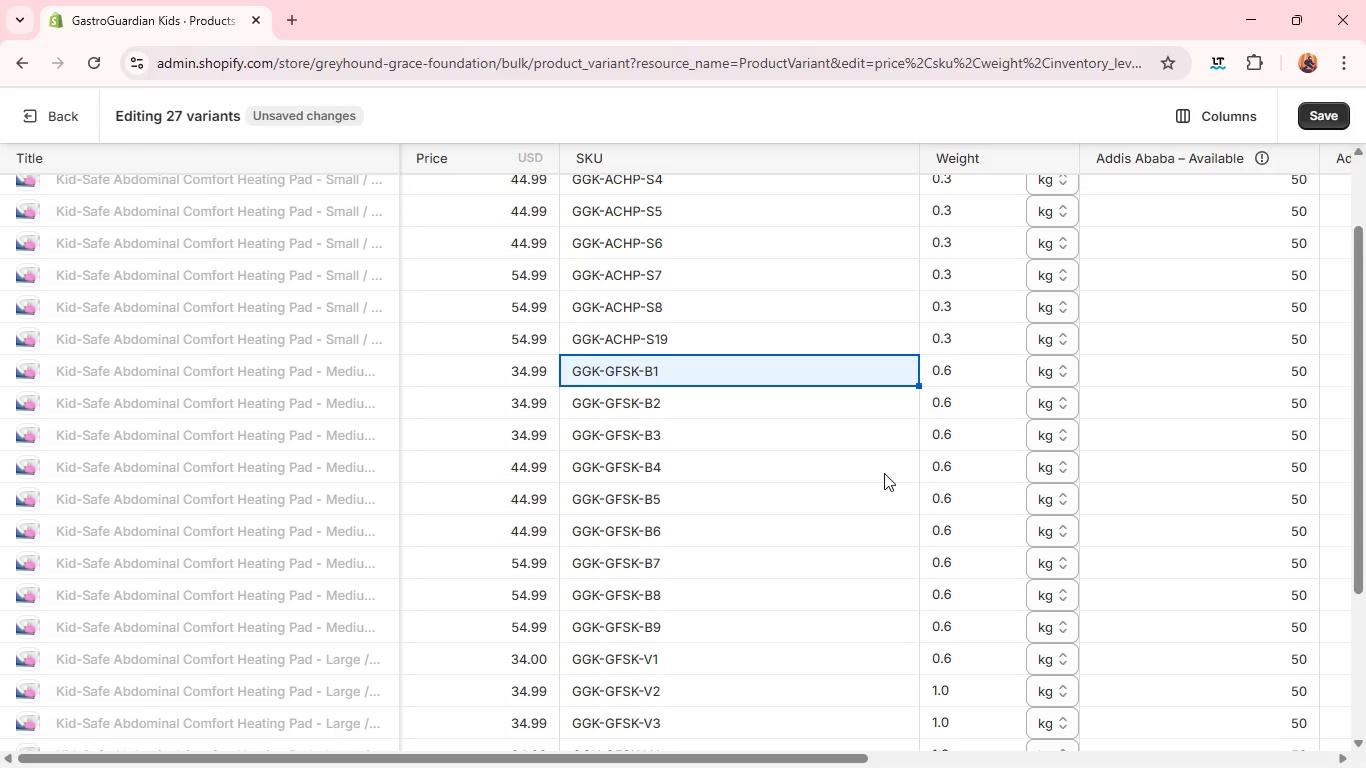 
wait(12.47)
 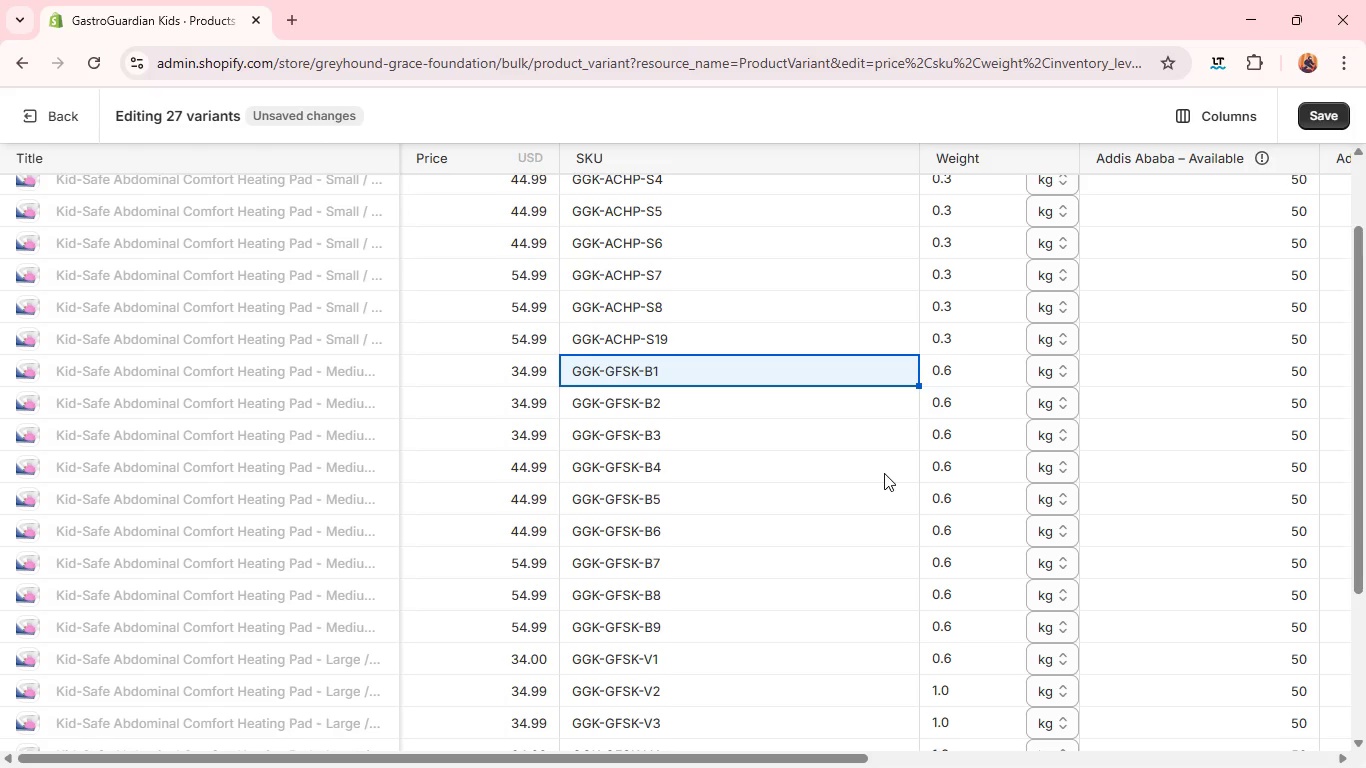 
type(GGGK-ACHP-M1)
 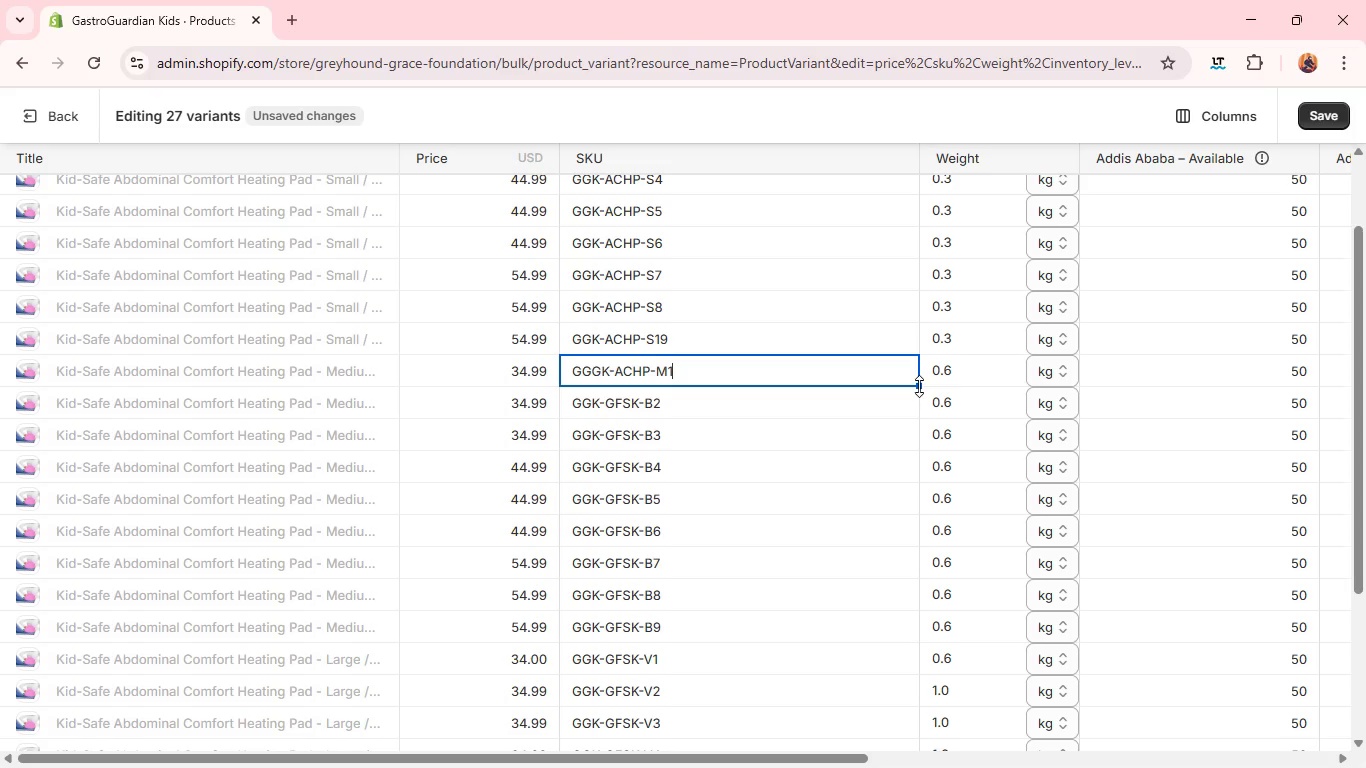 
left_click_drag(start_coordinate=[919, 386], to_coordinate=[870, 645])
 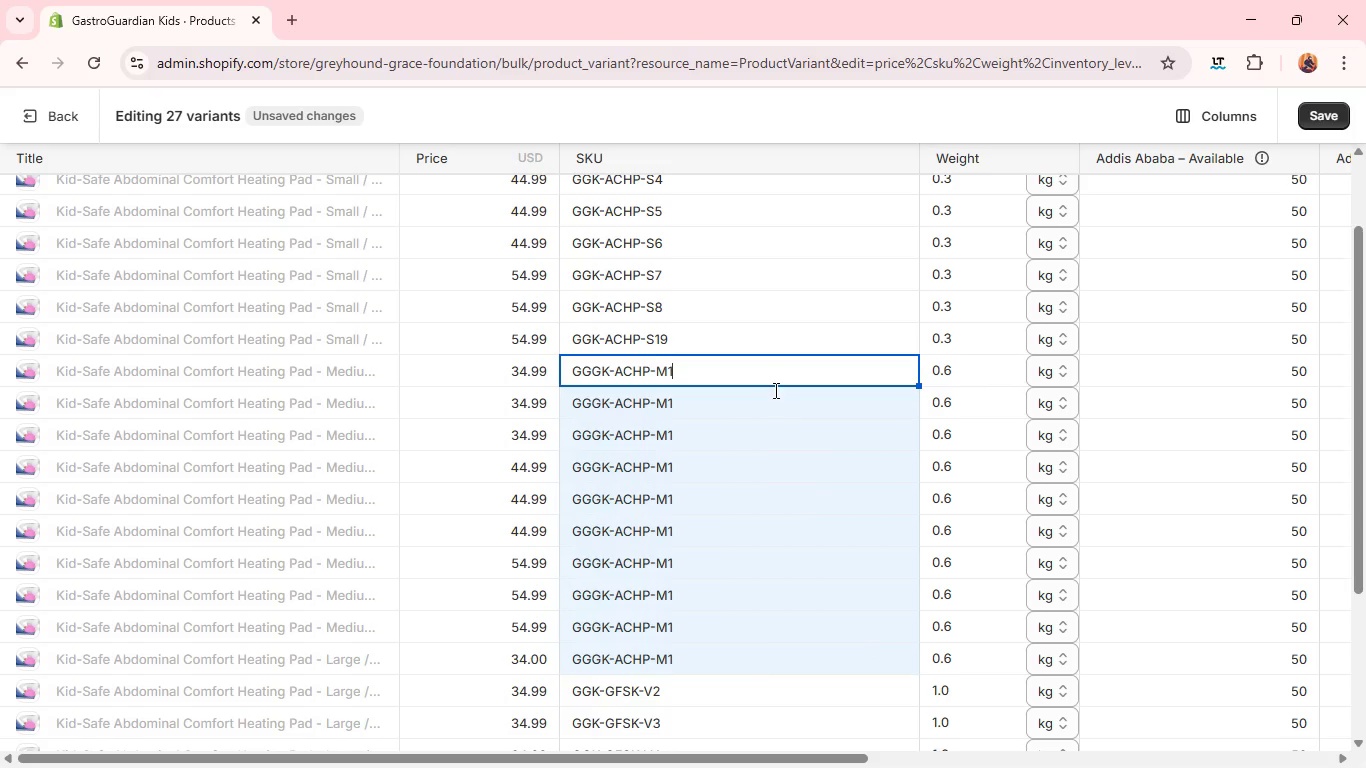 
left_click([785, 411])
 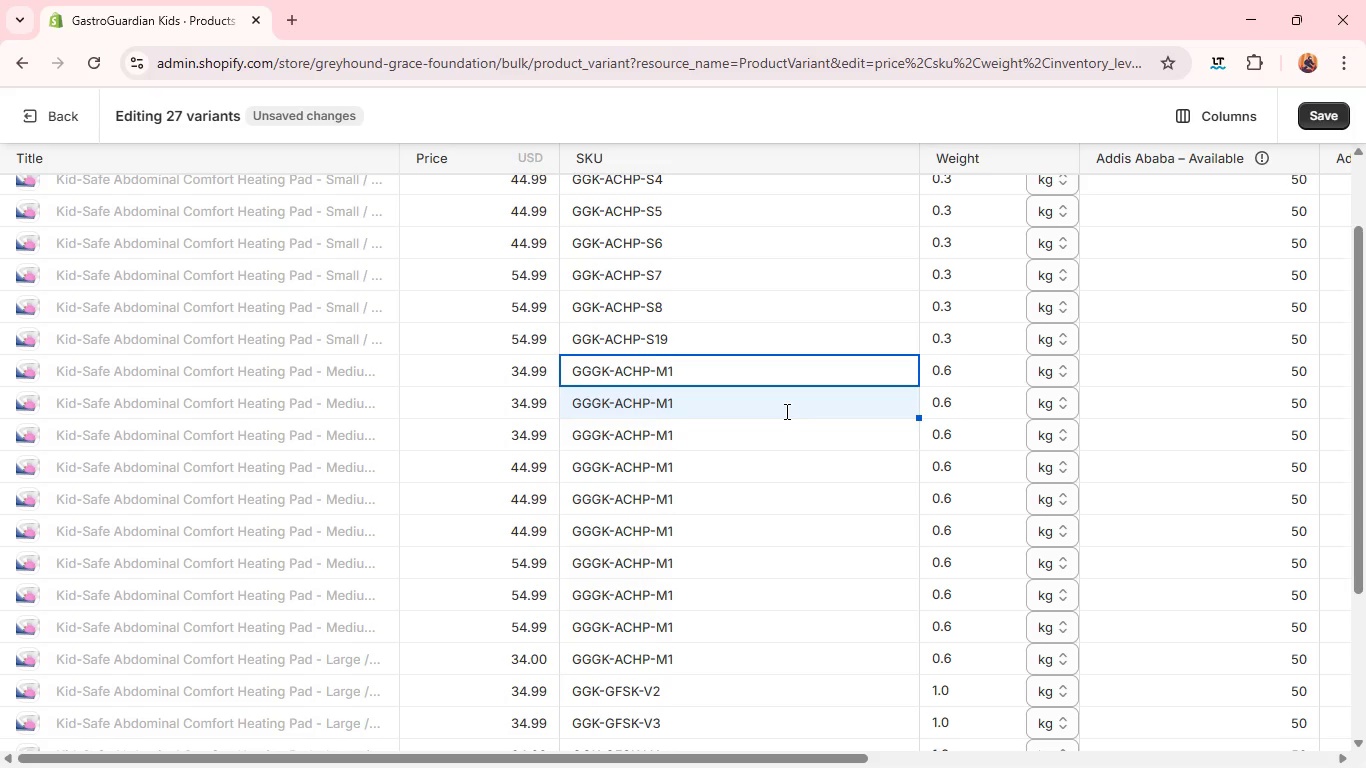 
wait(5.03)
 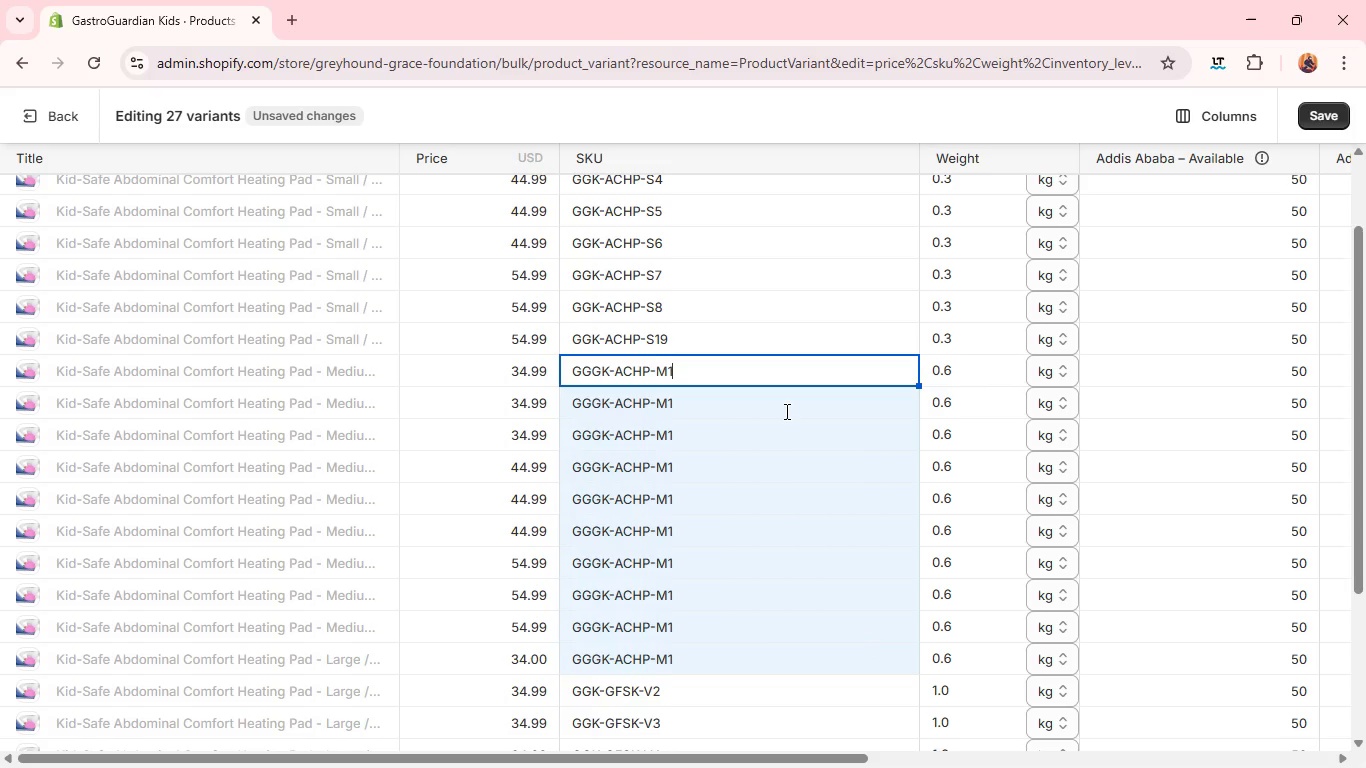 
left_click([785, 411])
 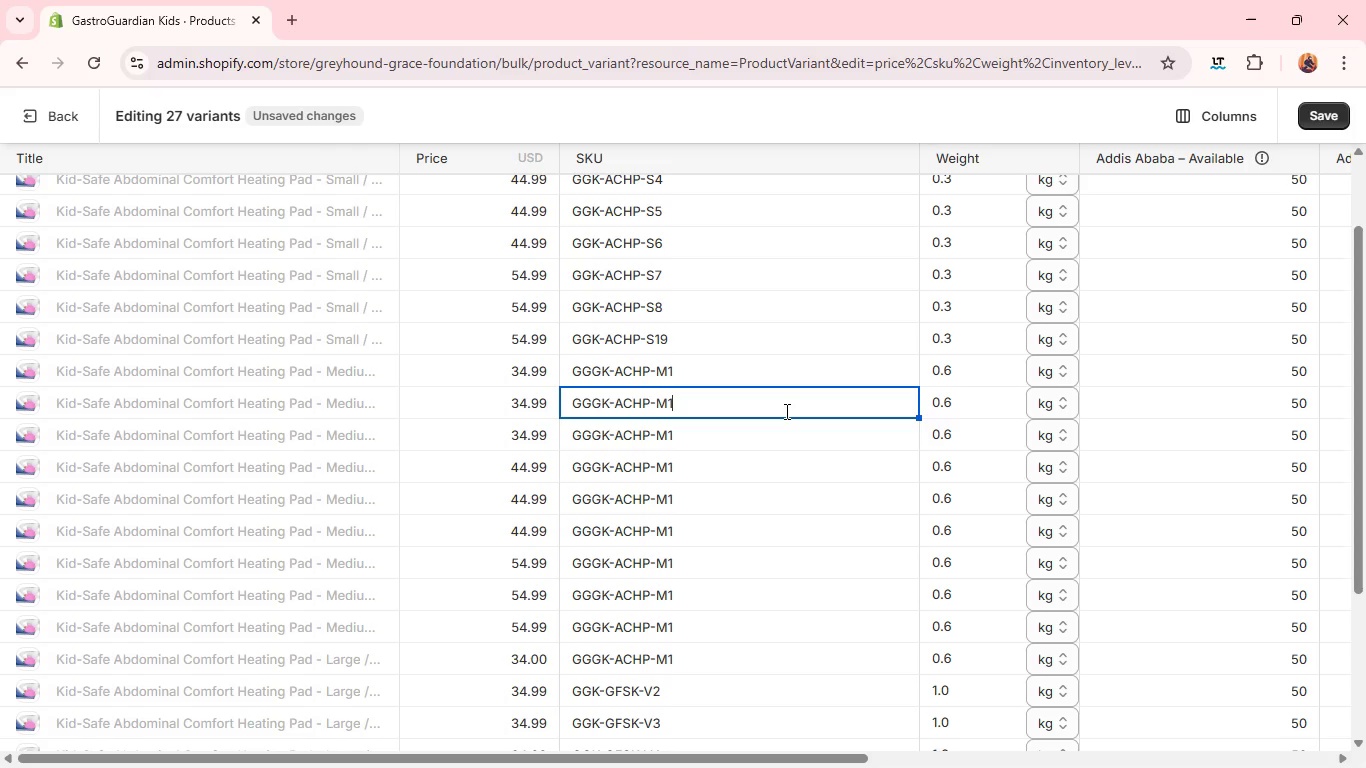 
key(Backspace)
 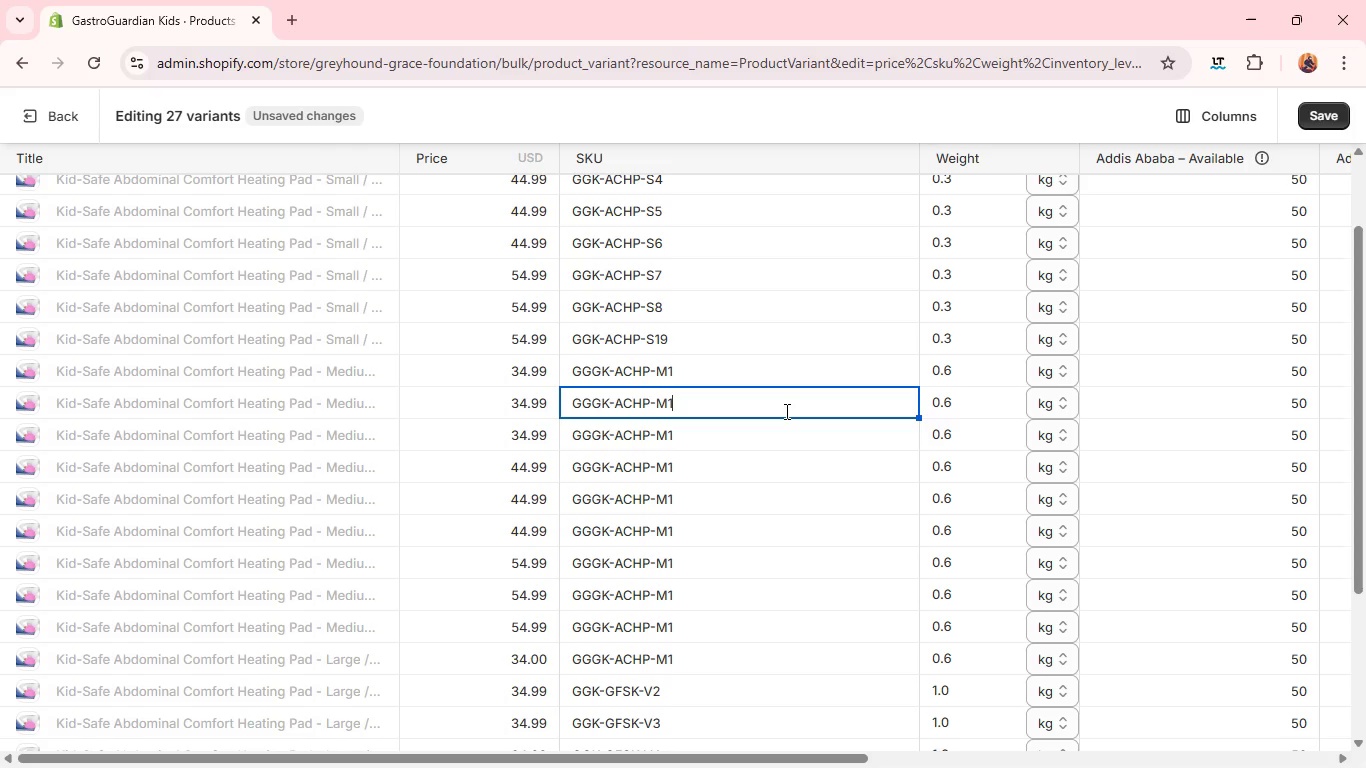 
key(2)
 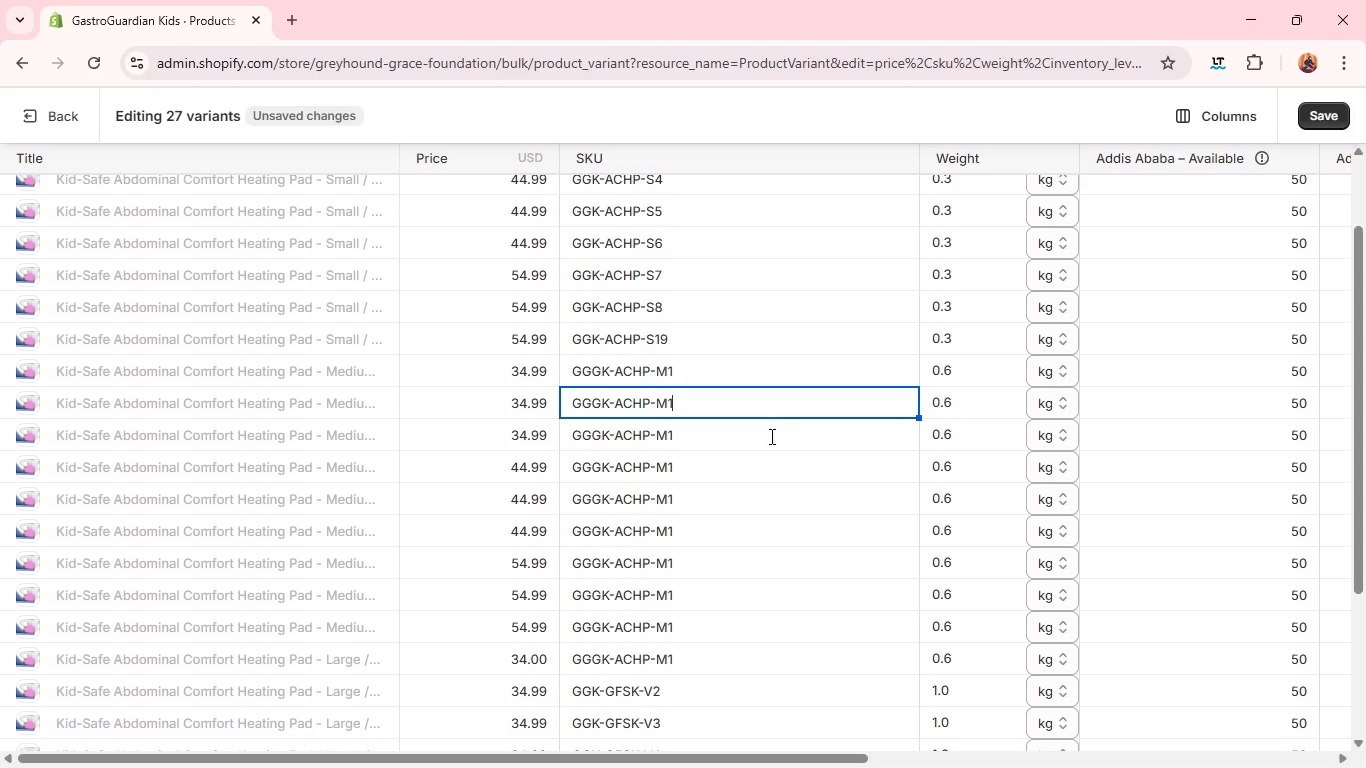 
left_click([770, 436])
 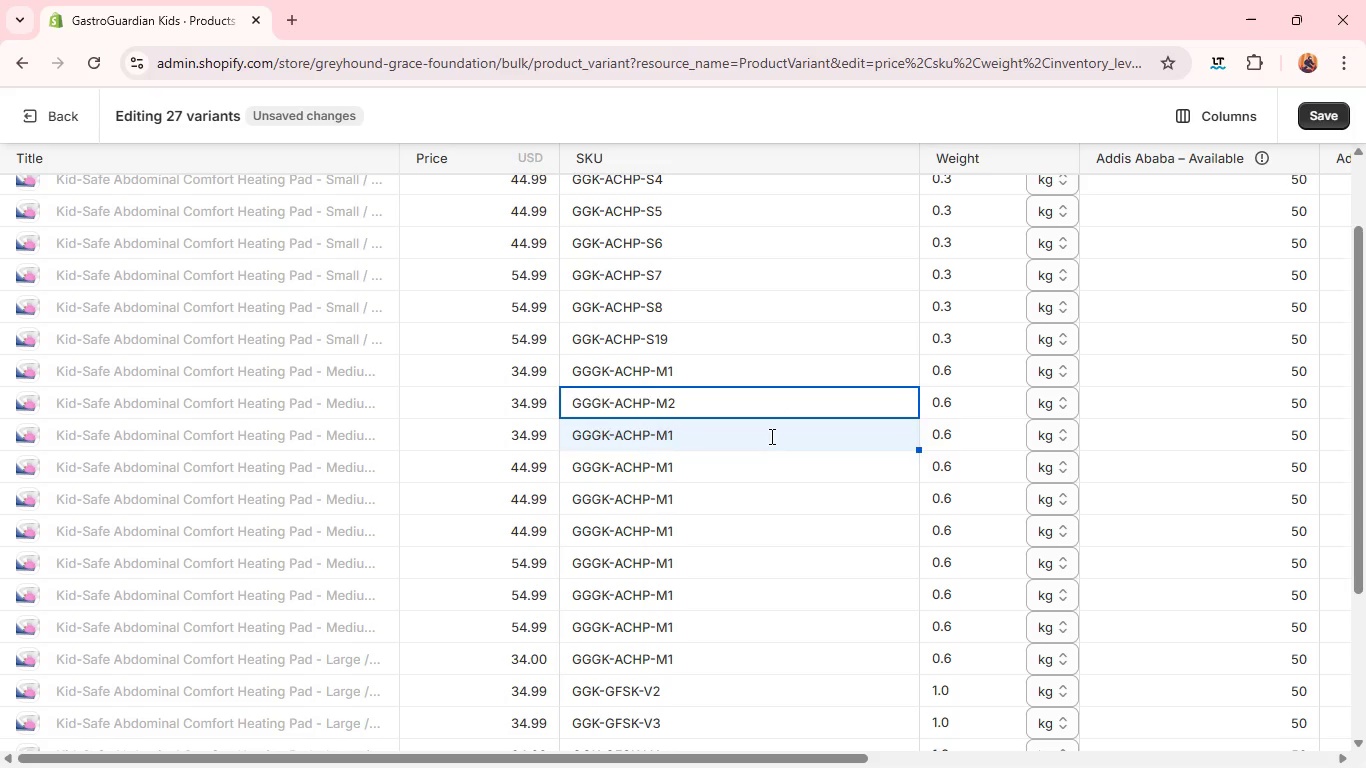 
left_click([770, 436])
 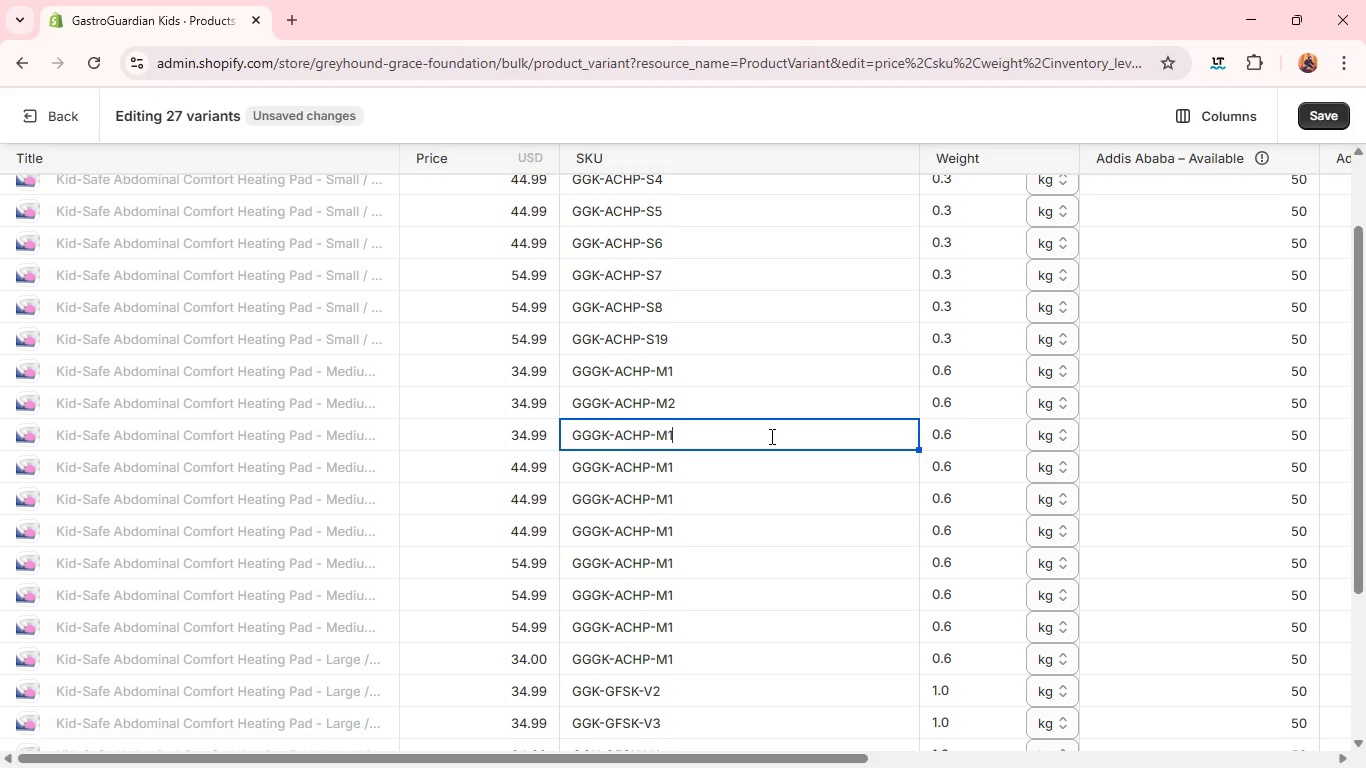 
key(Backspace)
 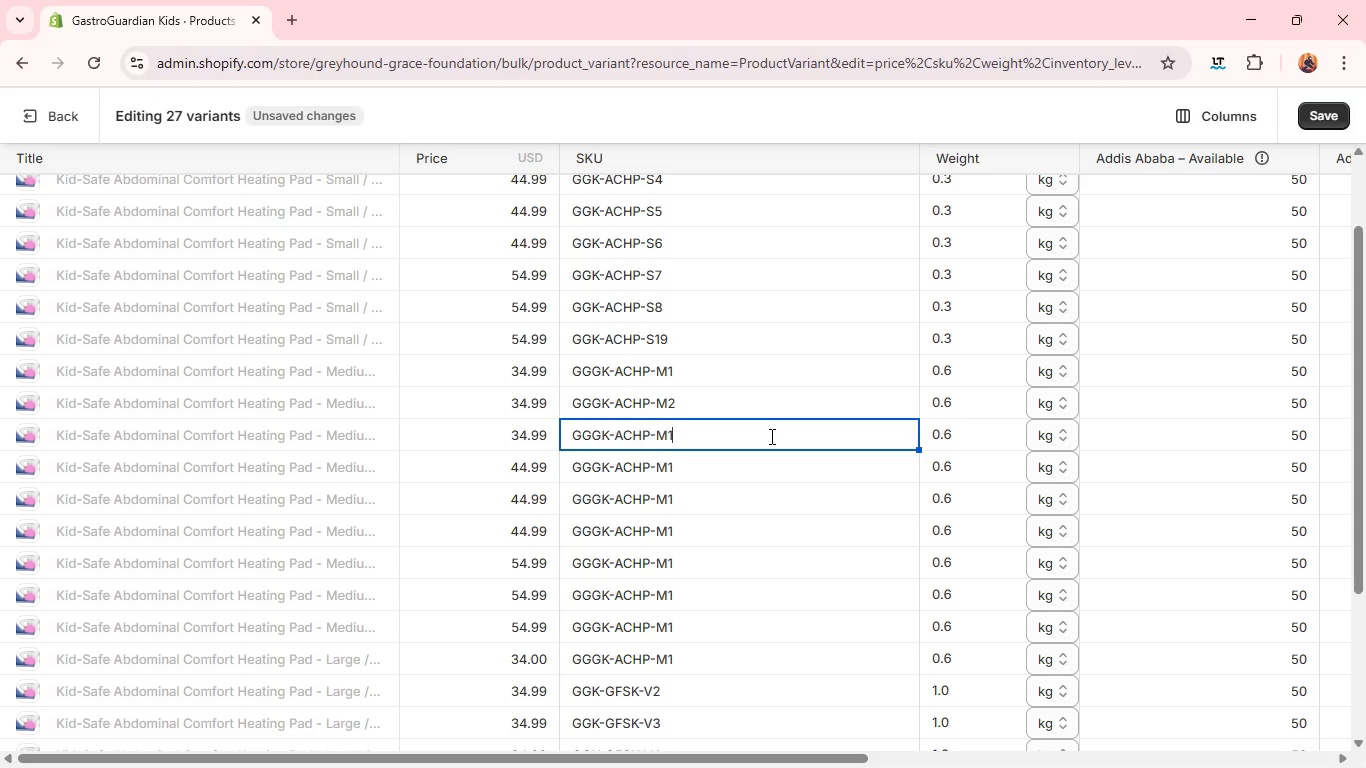 
key(3)
 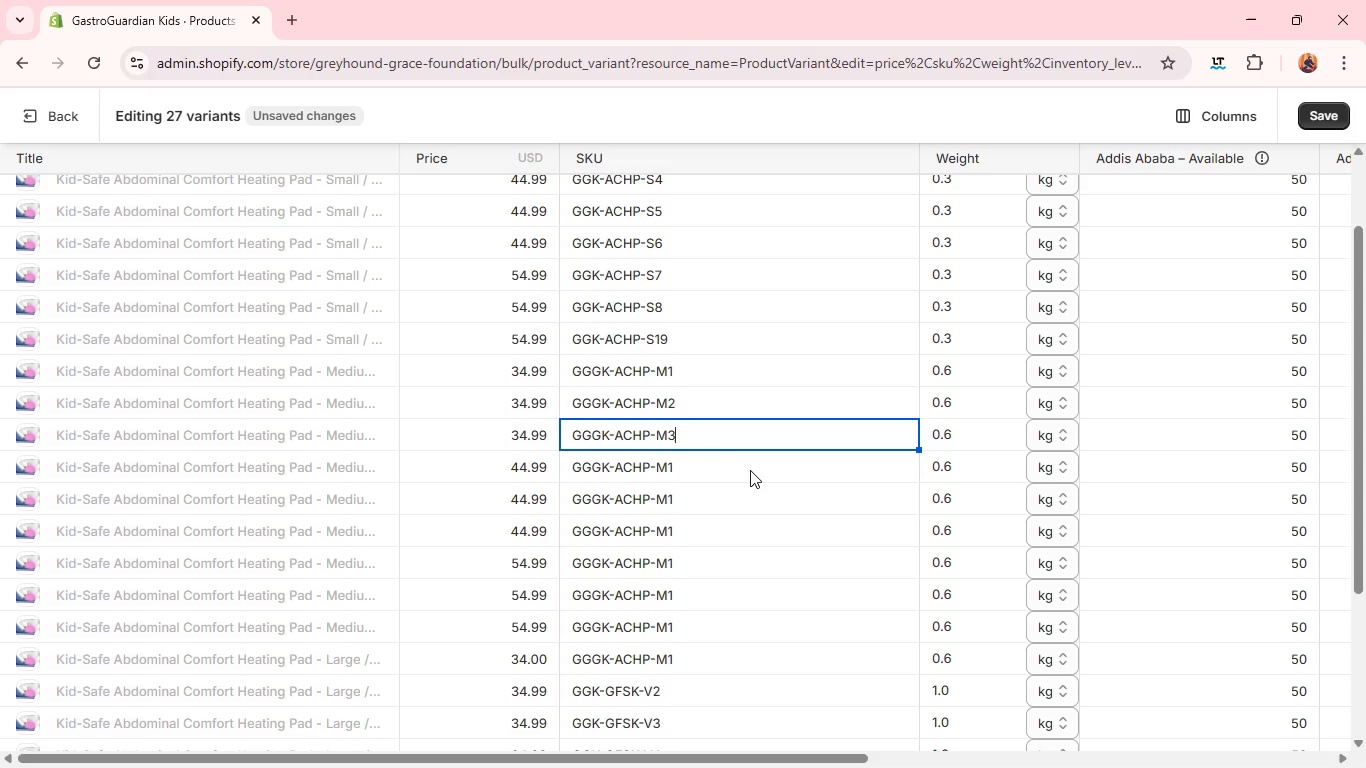 
left_click([750, 471])
 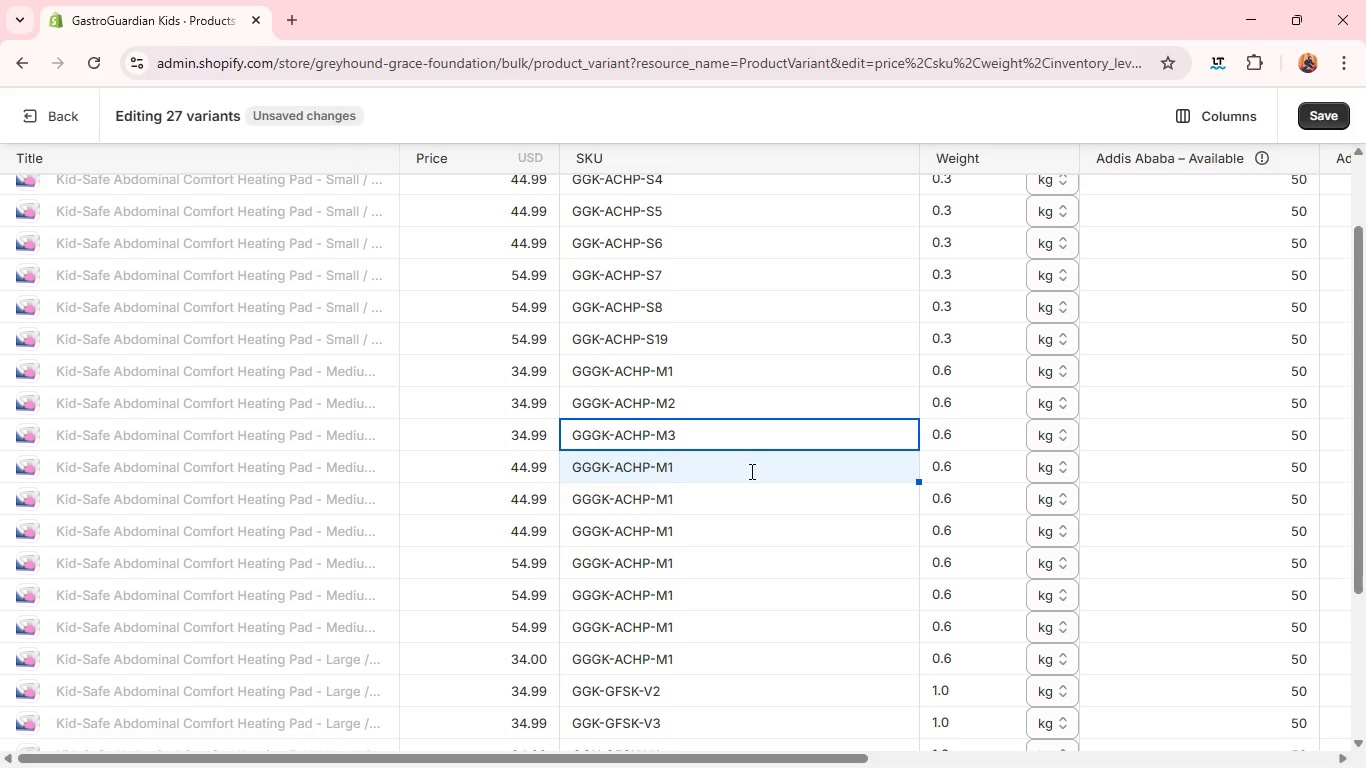 
left_click([750, 471])
 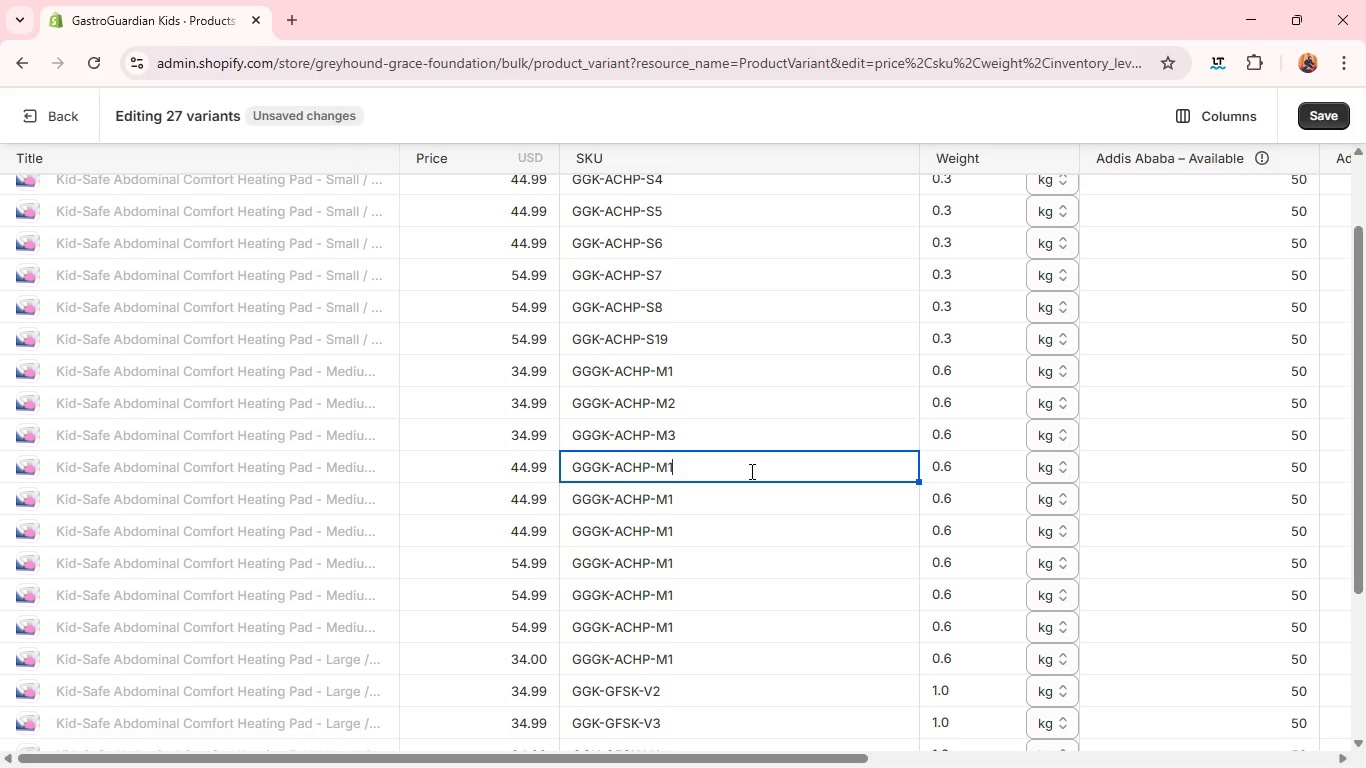 
key(Backspace)
 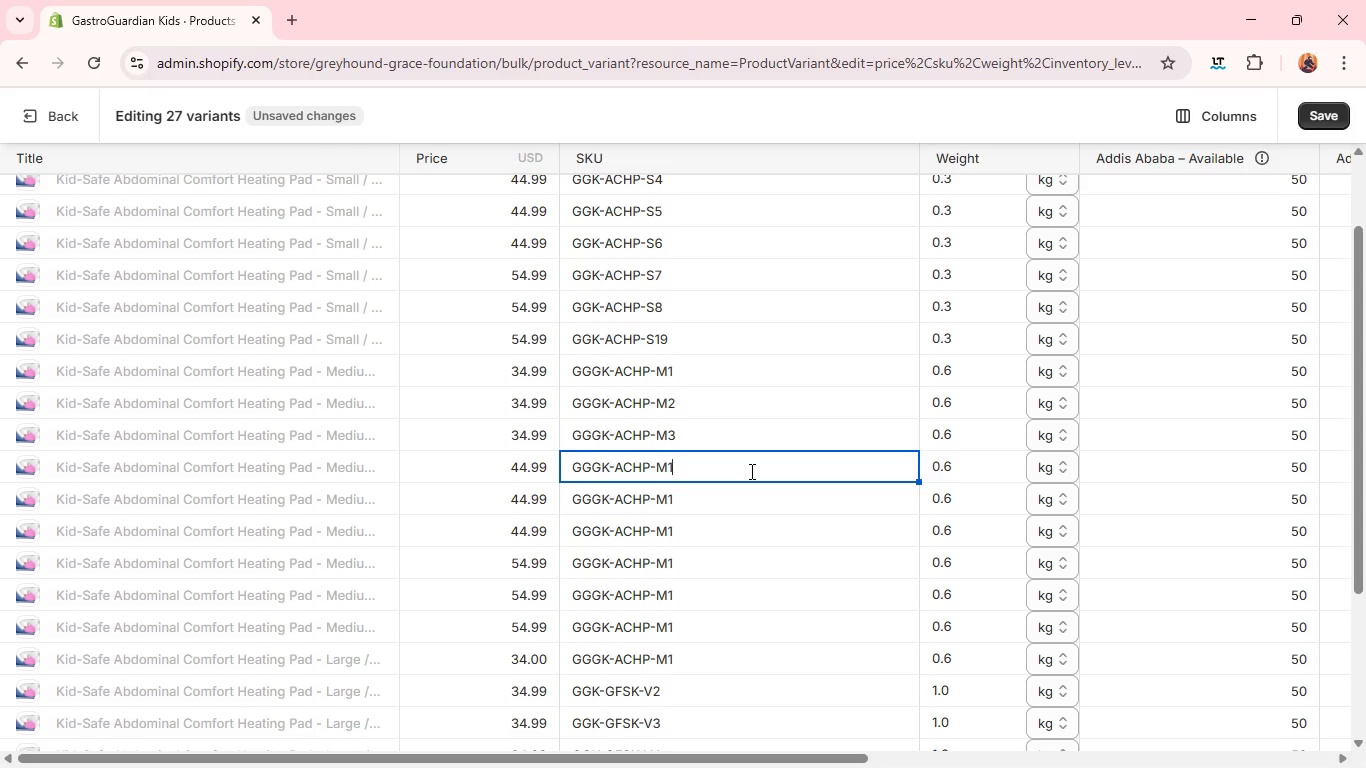 
key(4)
 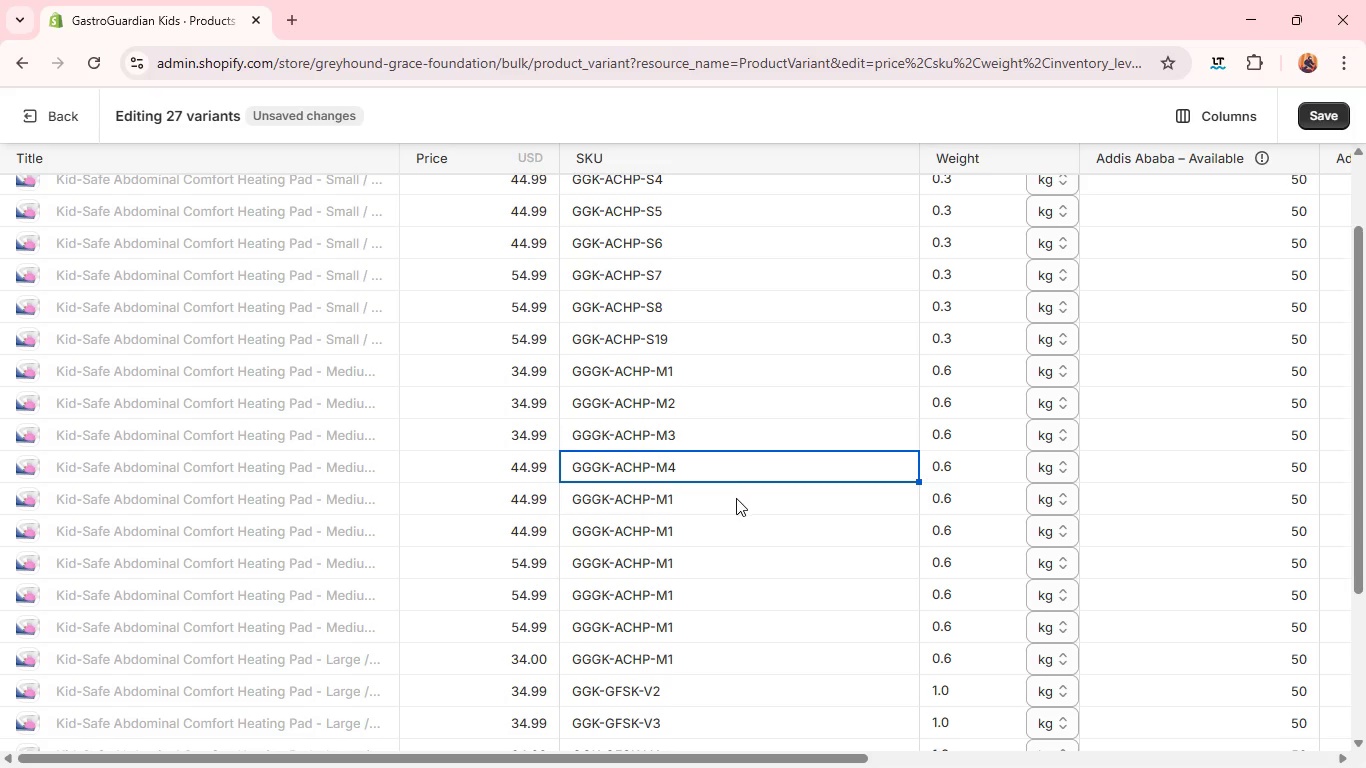 
left_click([736, 498])
 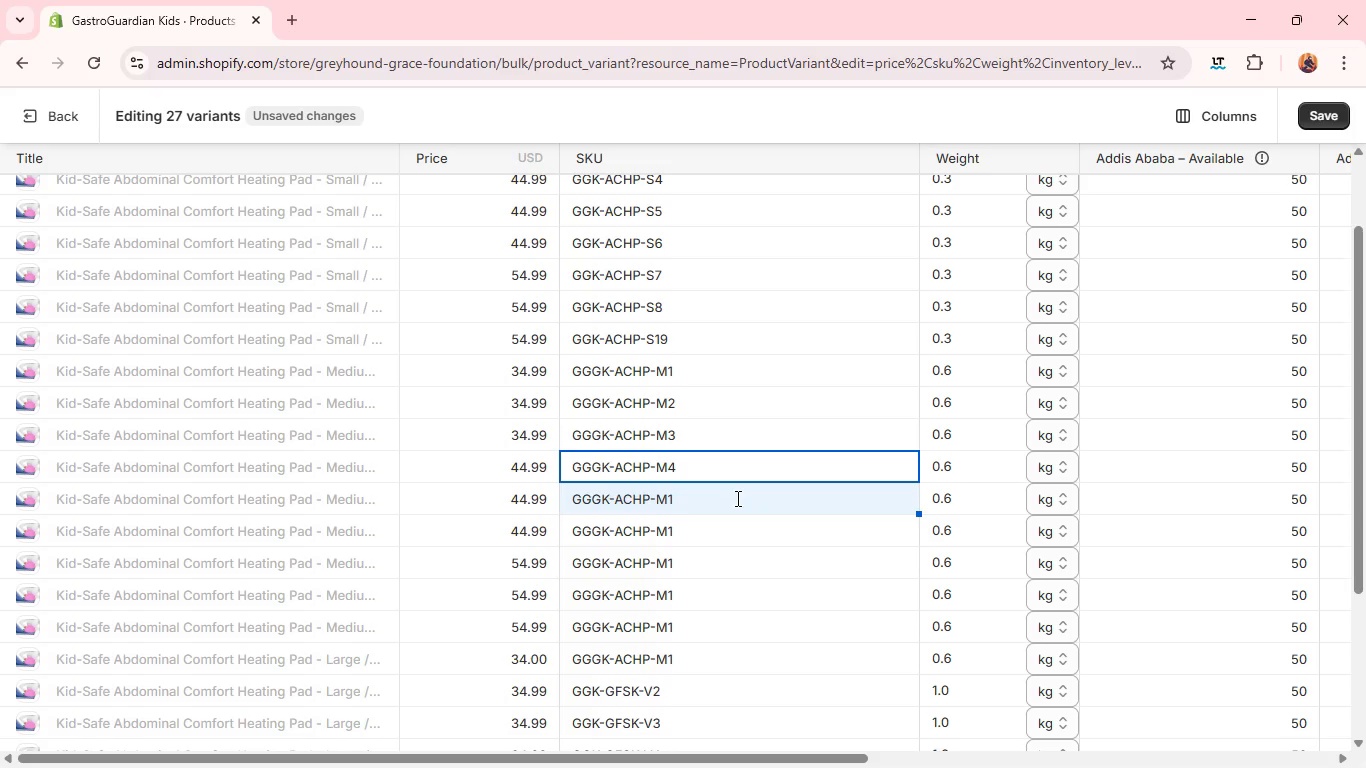 
left_click([736, 498])
 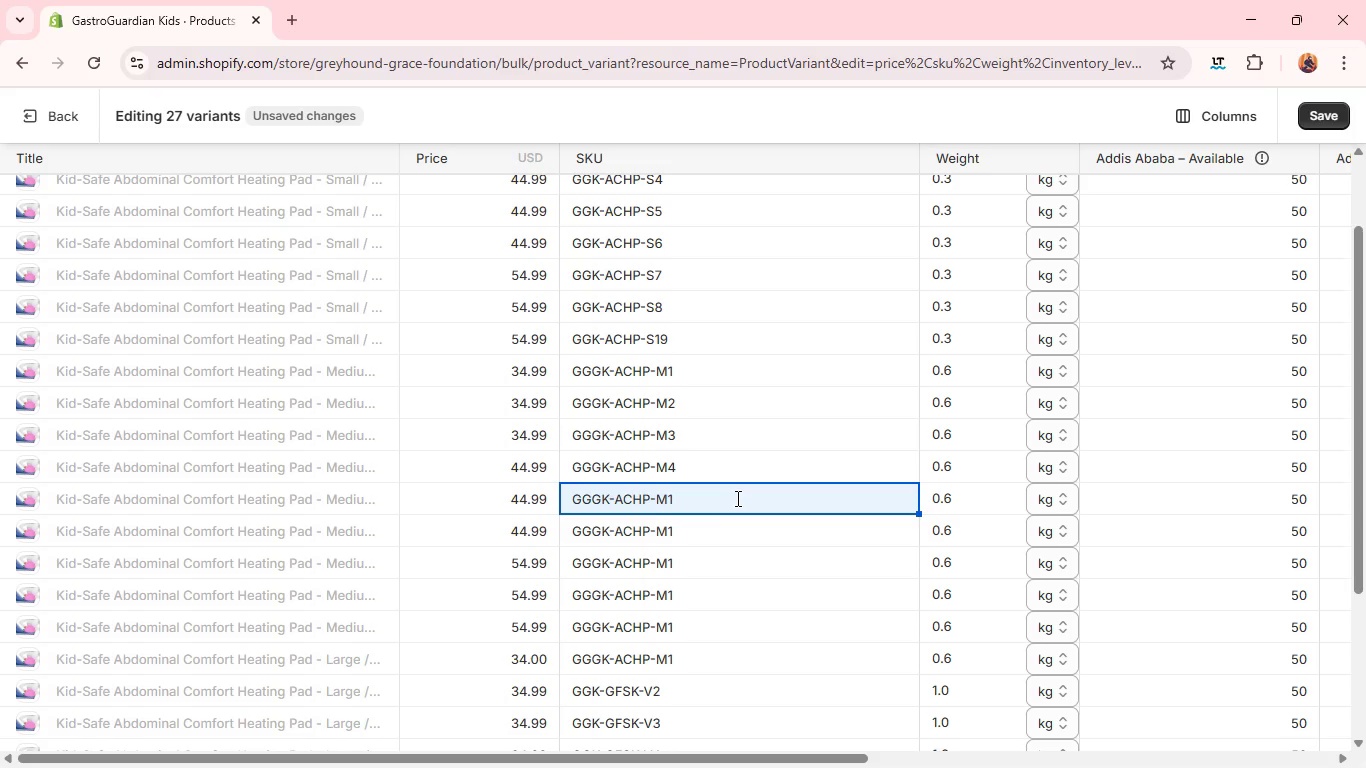 
key(Backspace)
 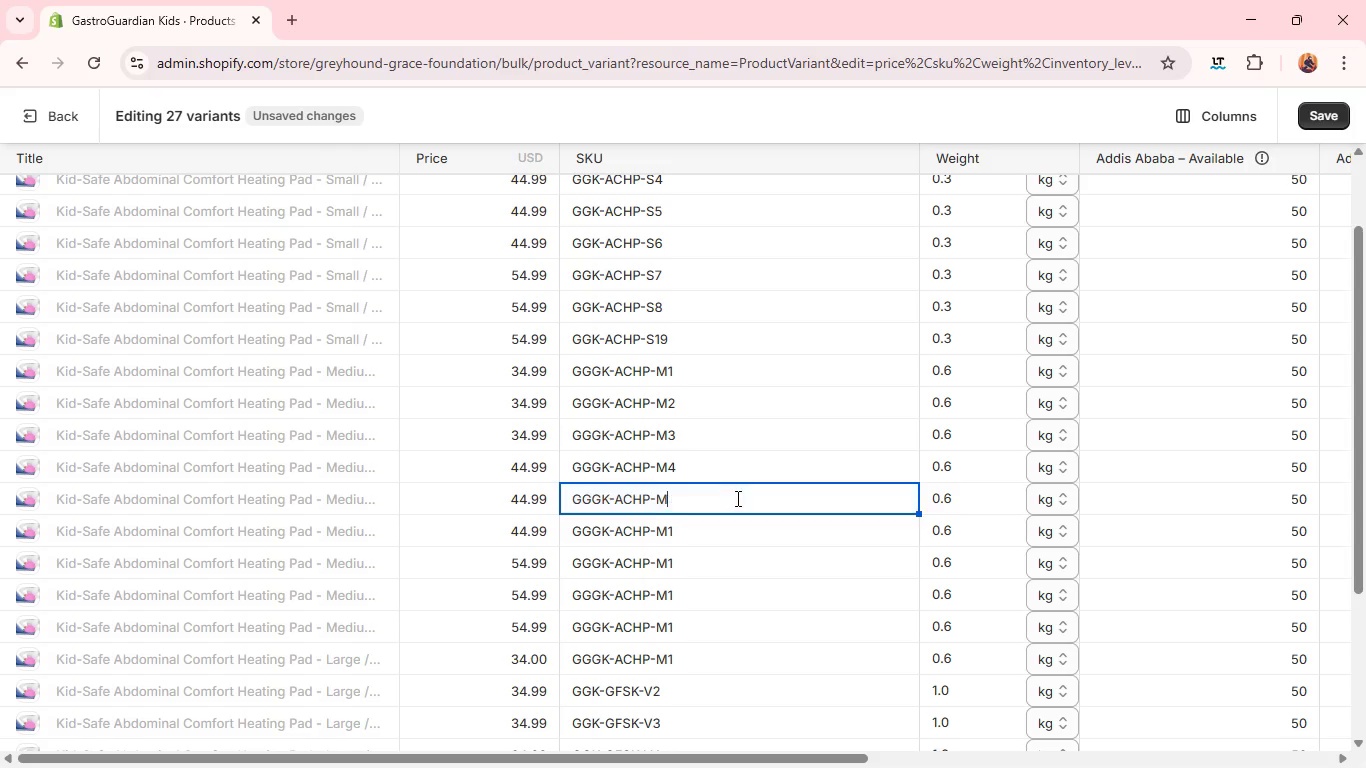 
key(5)
 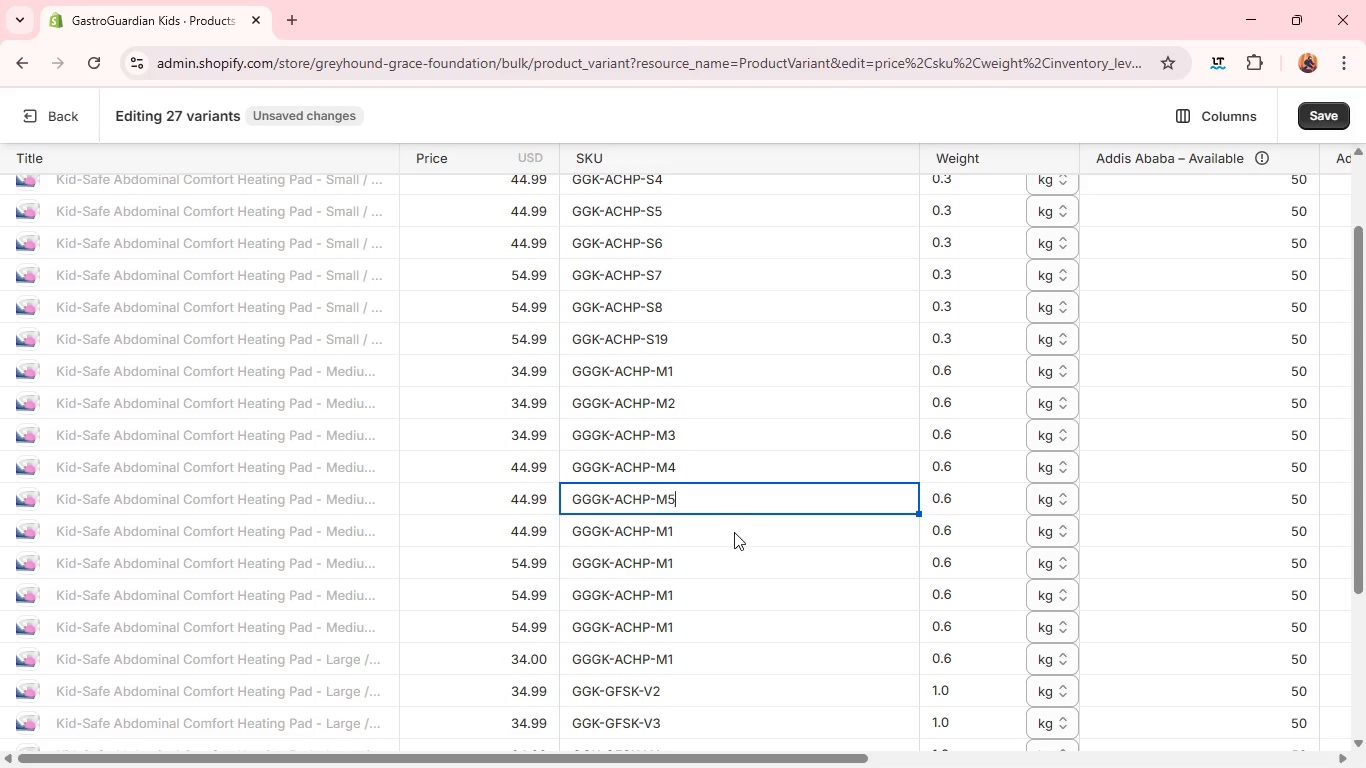 
left_click([734, 533])
 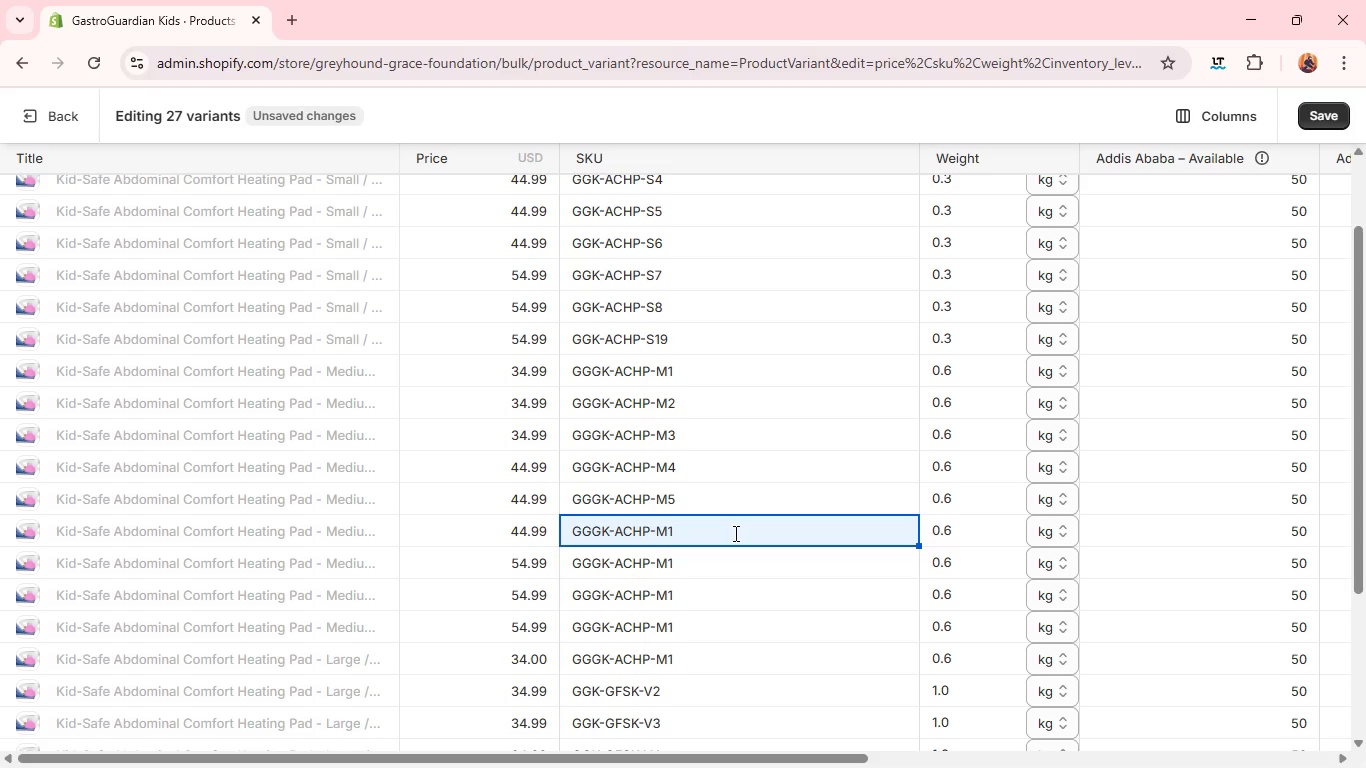 
left_click([734, 533])
 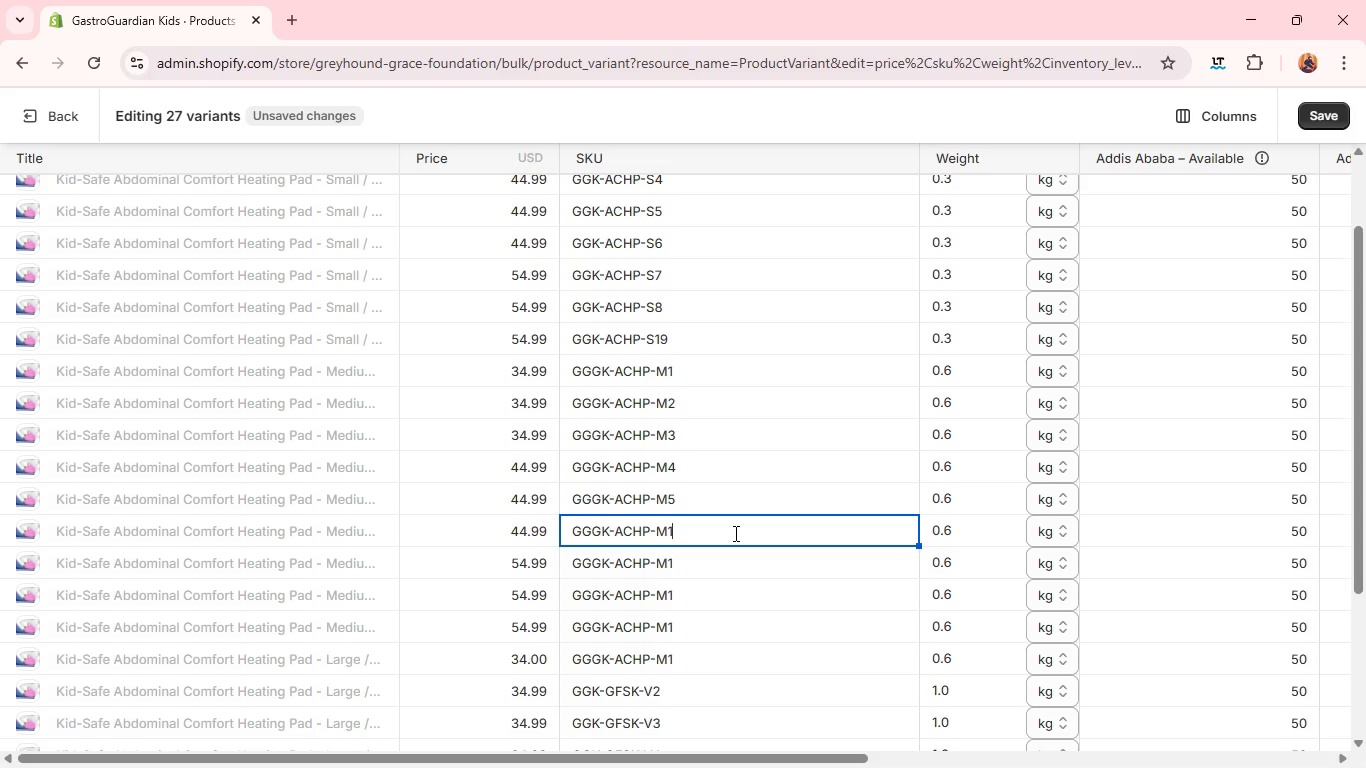 
key(Backspace)
 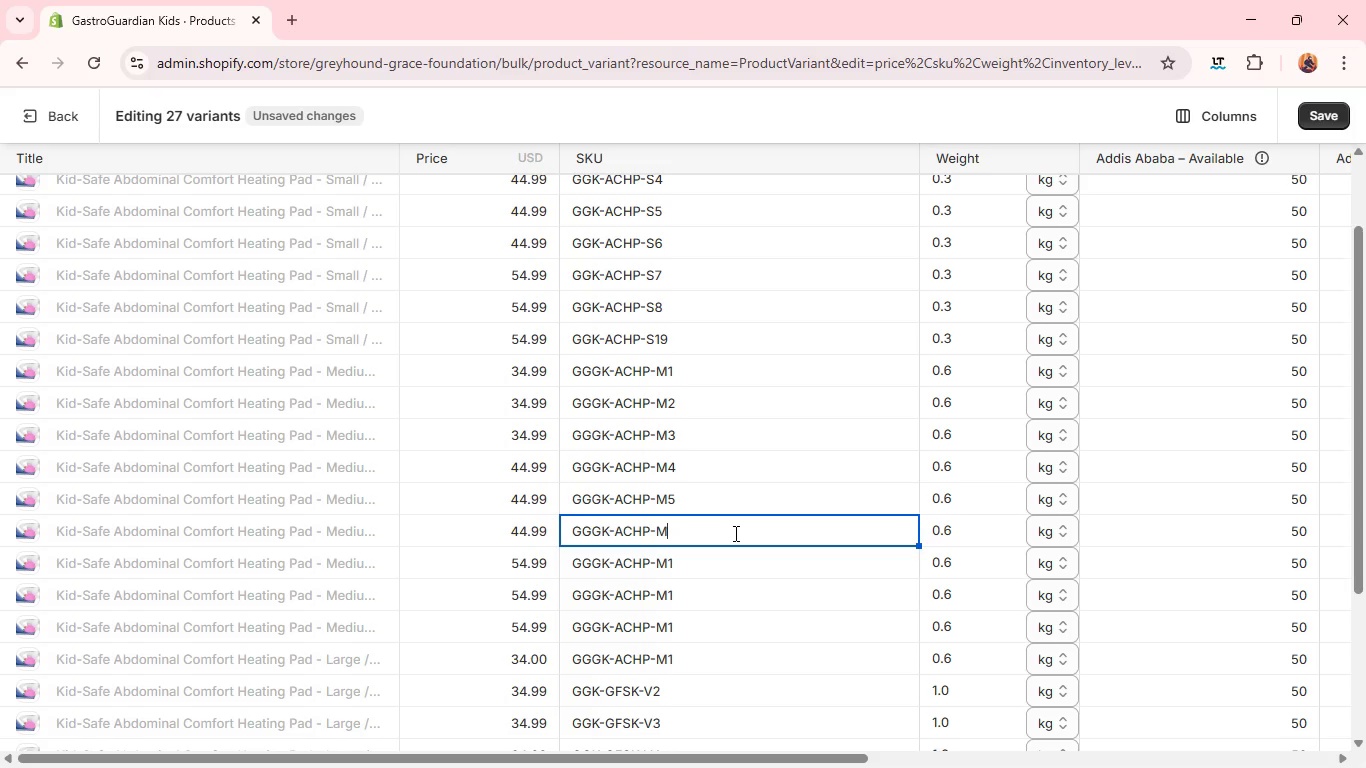 
key(6)
 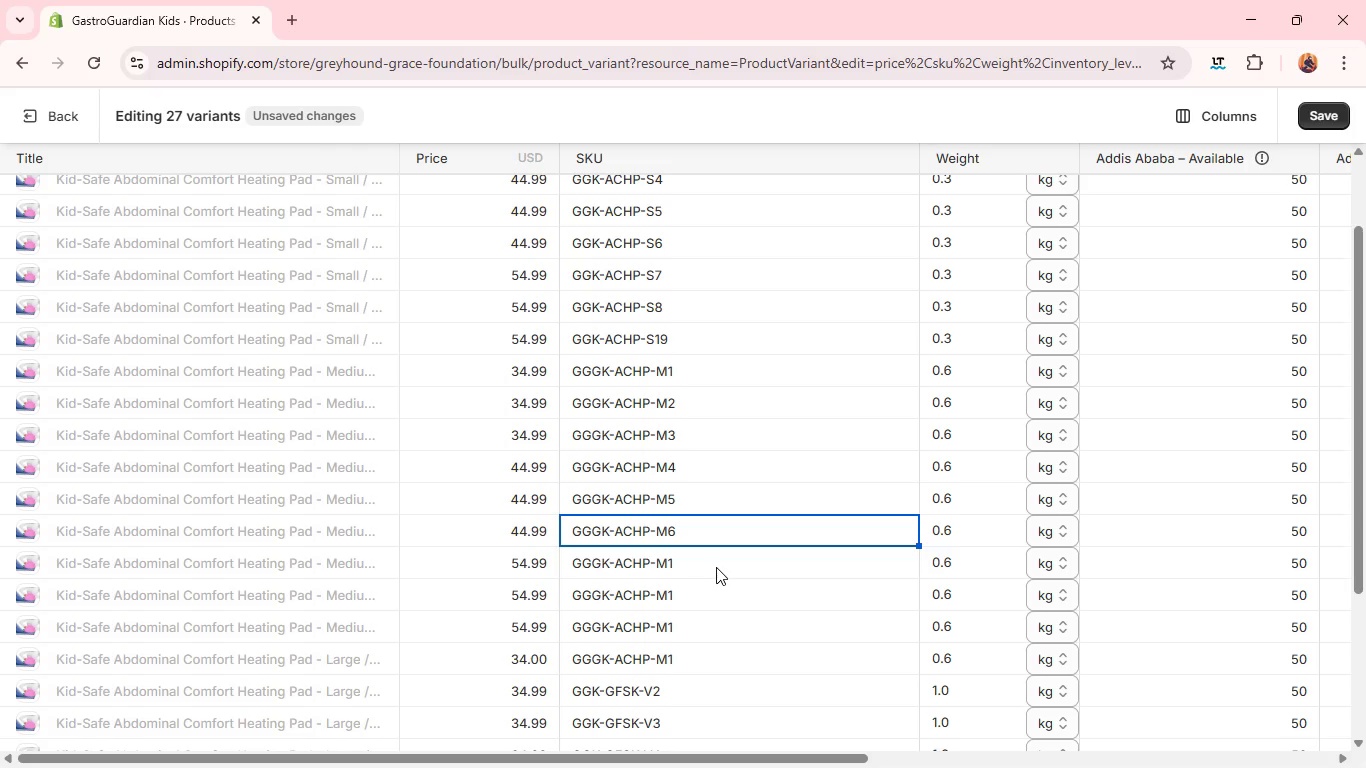 
left_click([716, 567])
 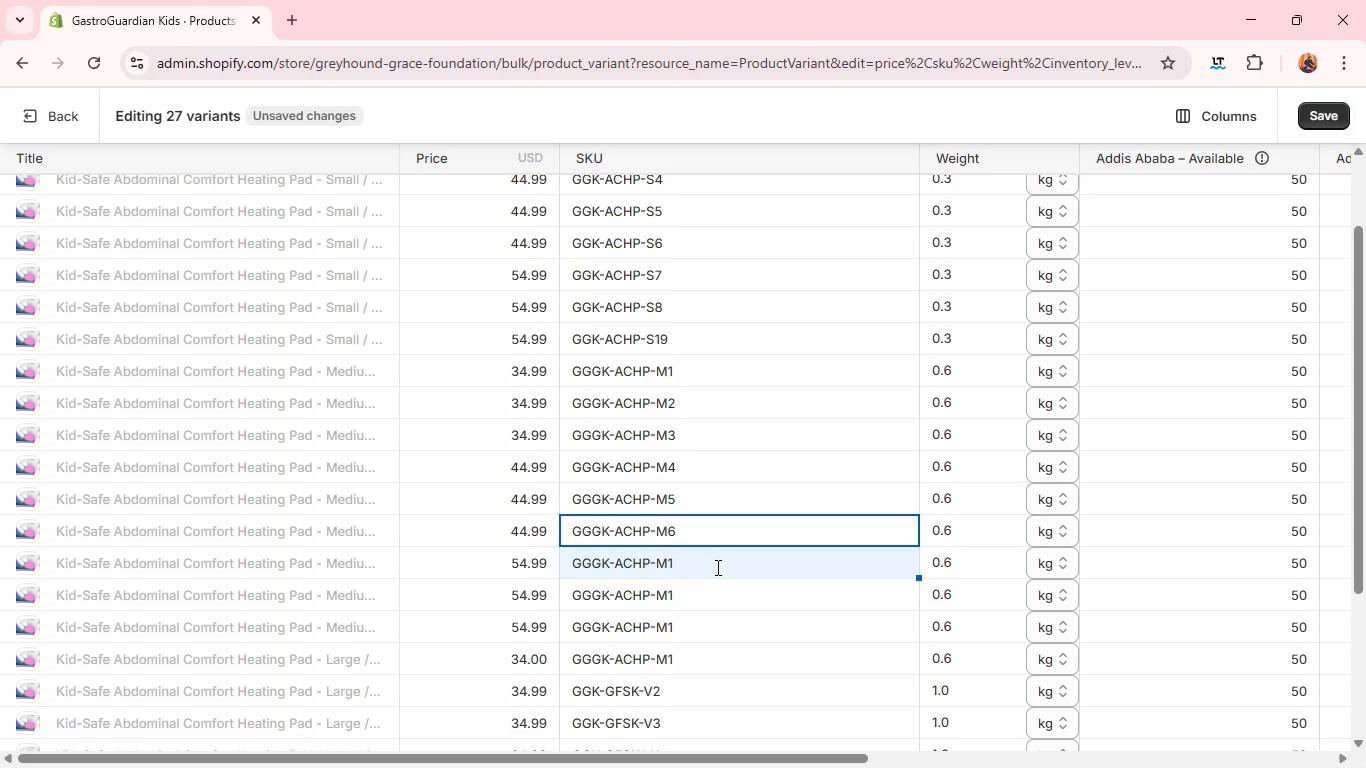 
left_click([716, 567])
 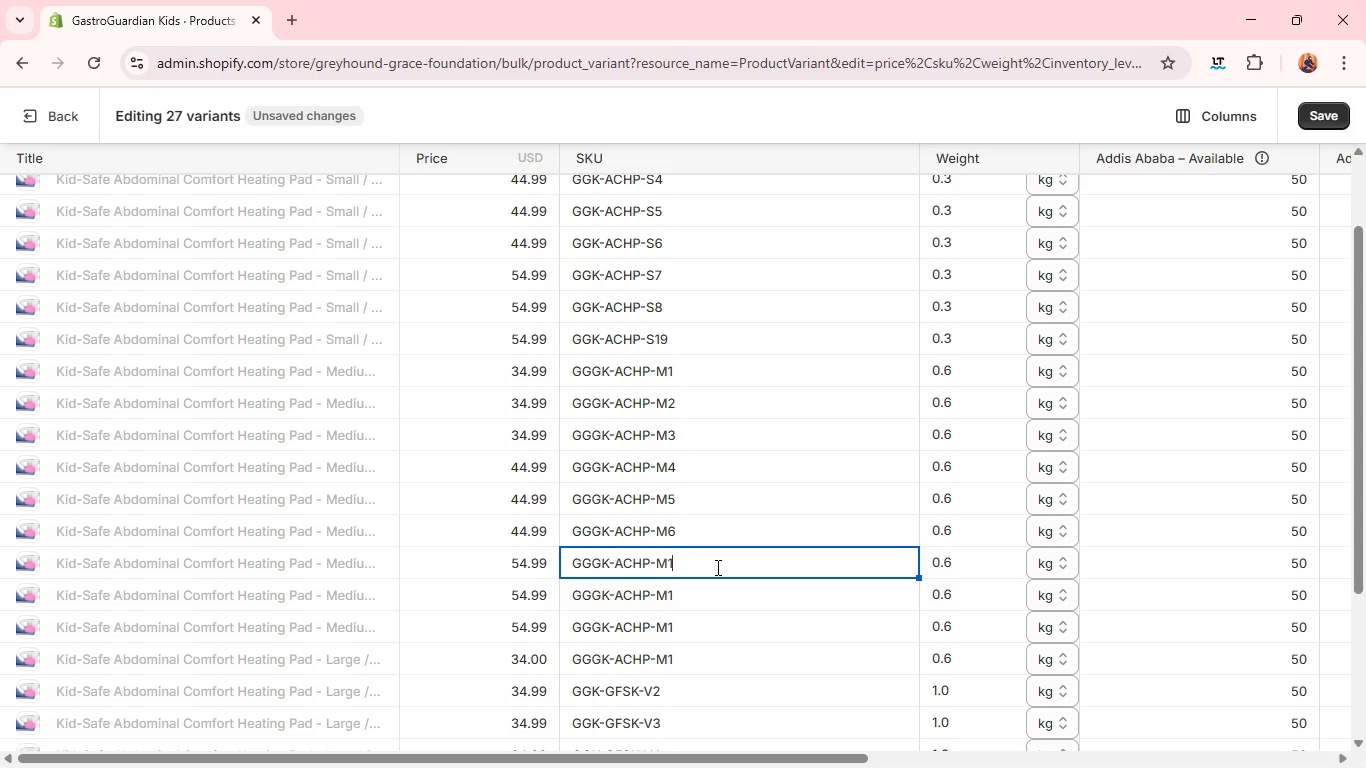 
key(Backspace)
 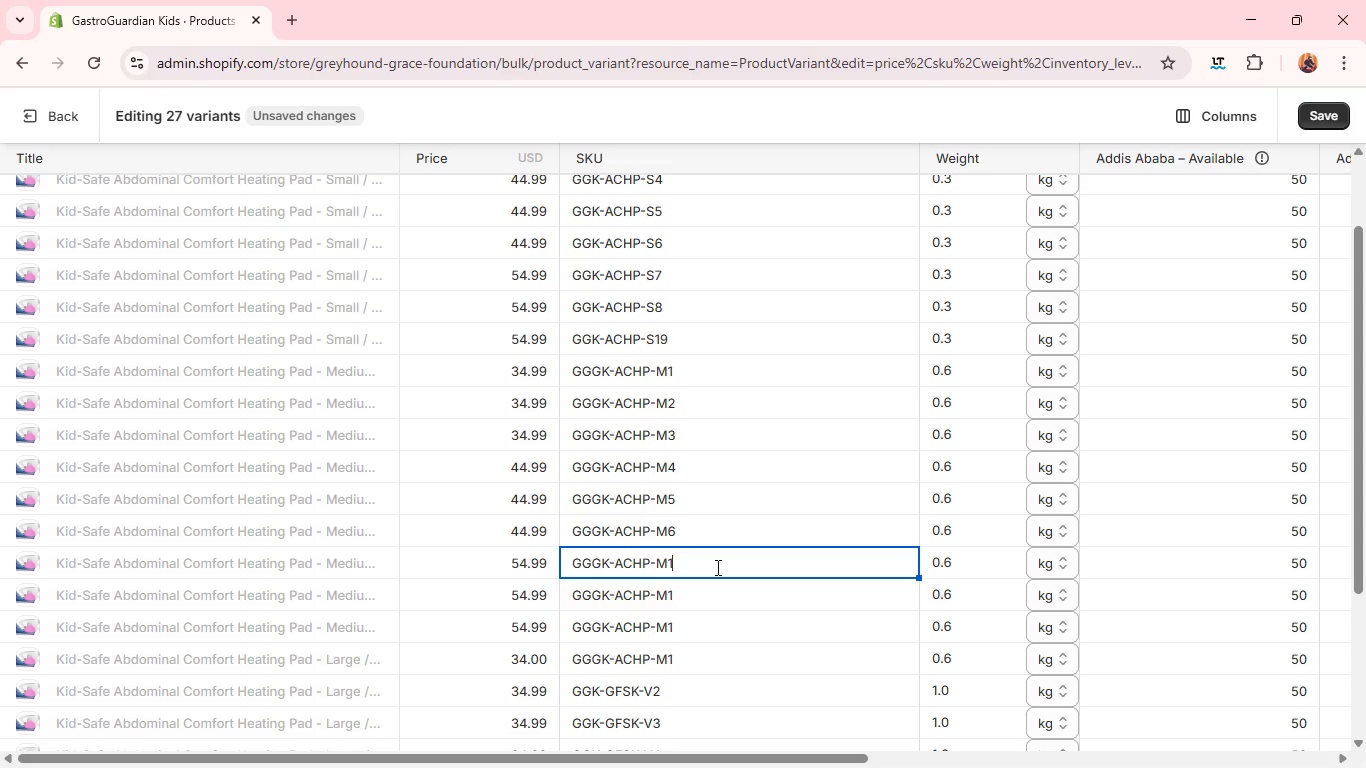 
key(7)
 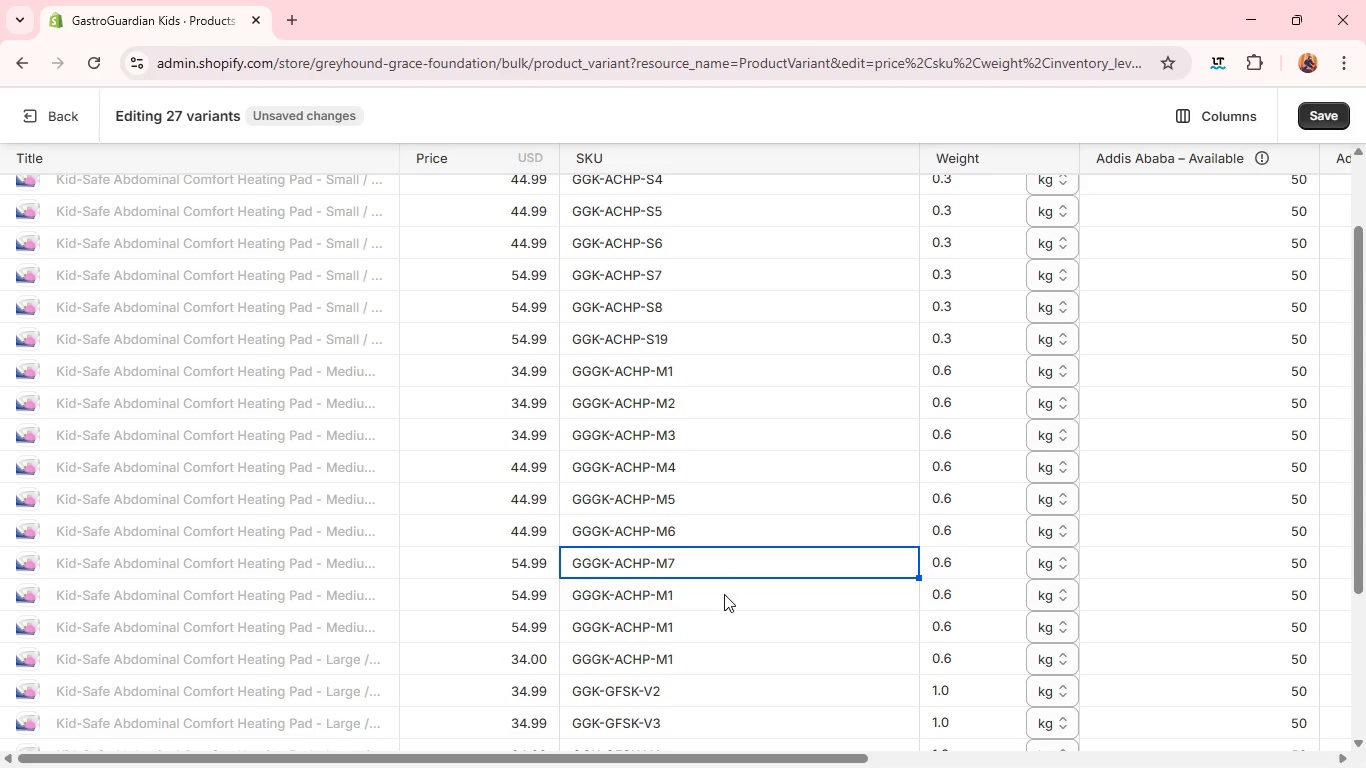 
left_click([724, 597])
 